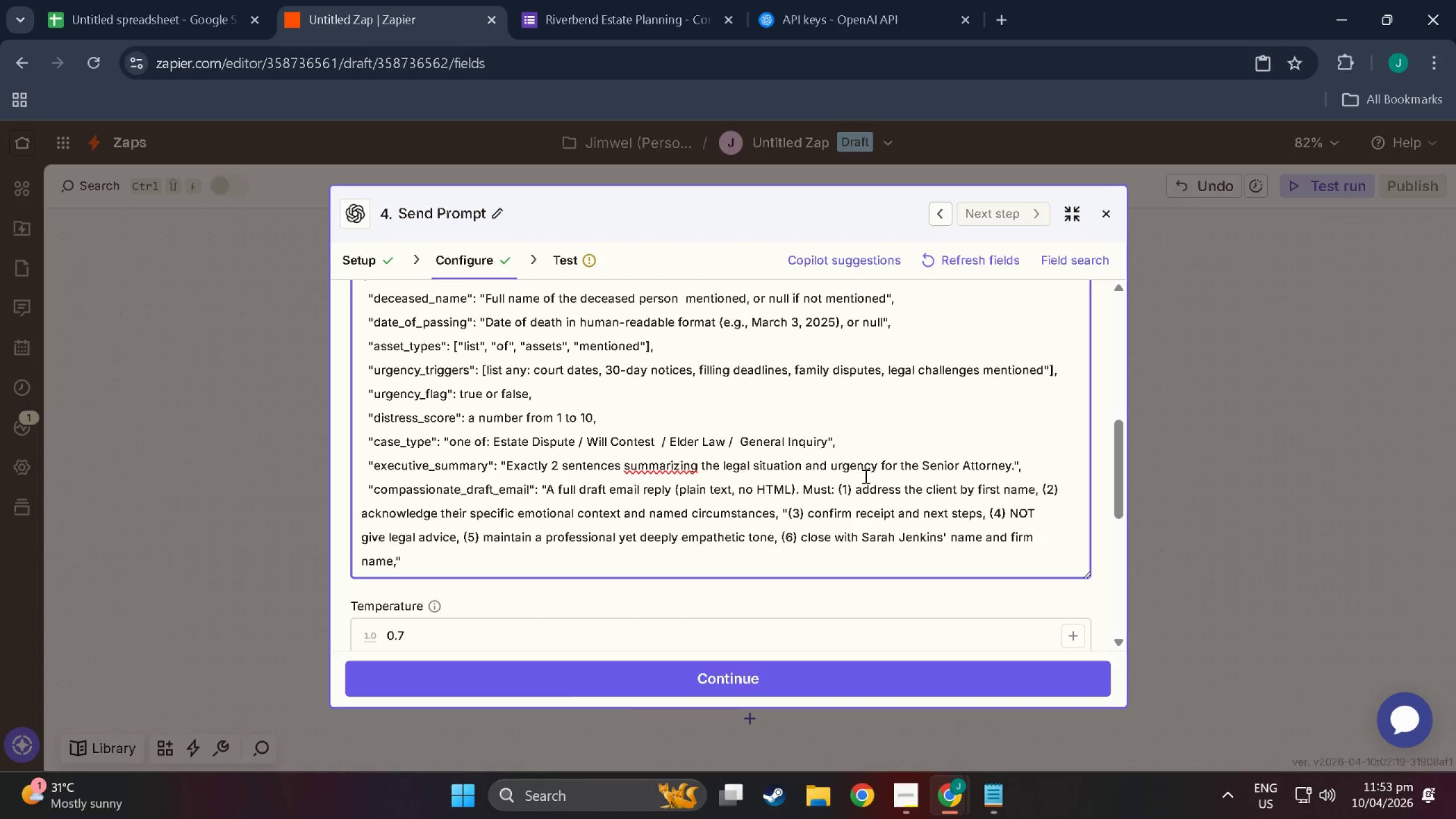 
key(Backspace)
 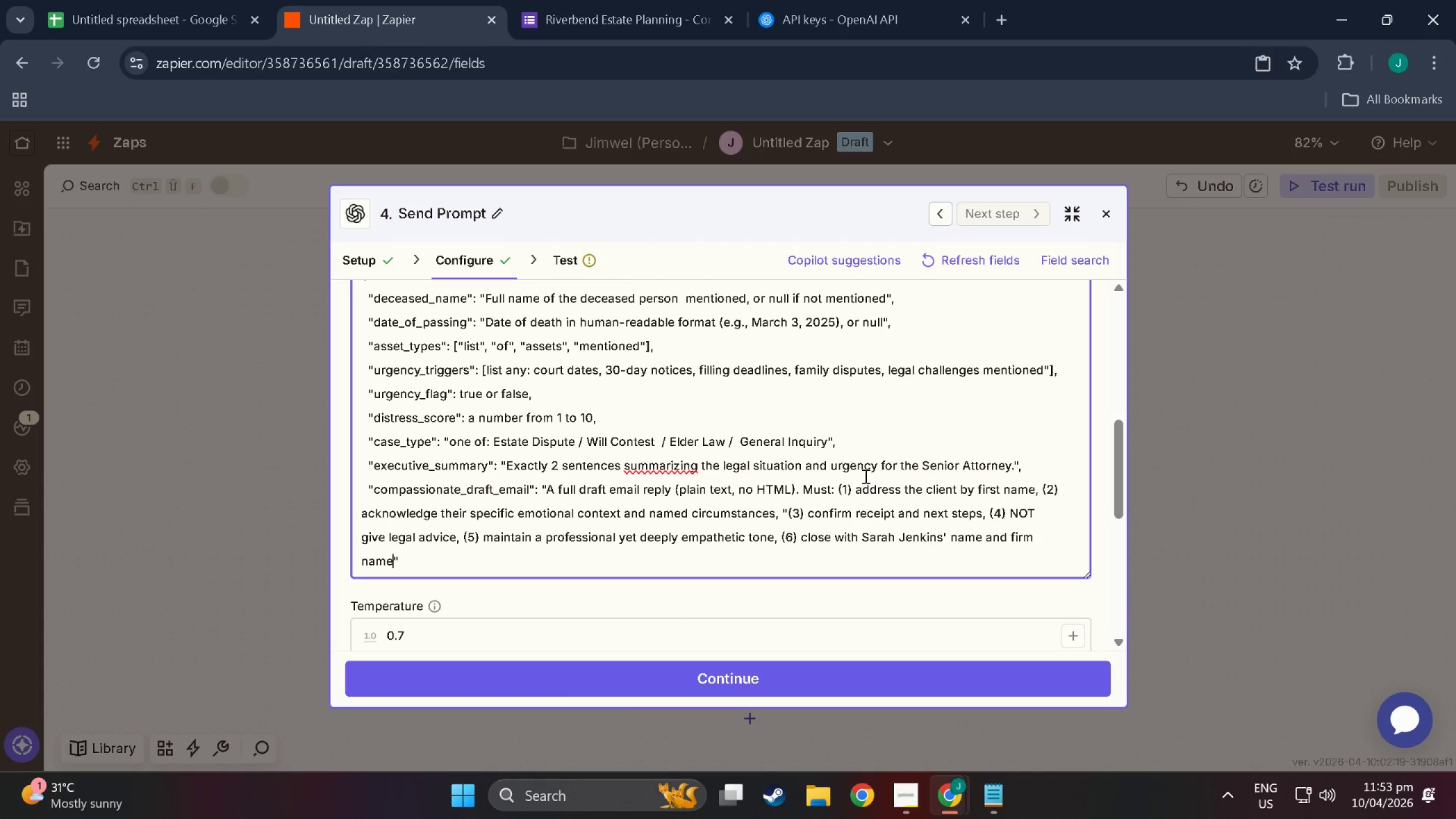 
key(Period)
 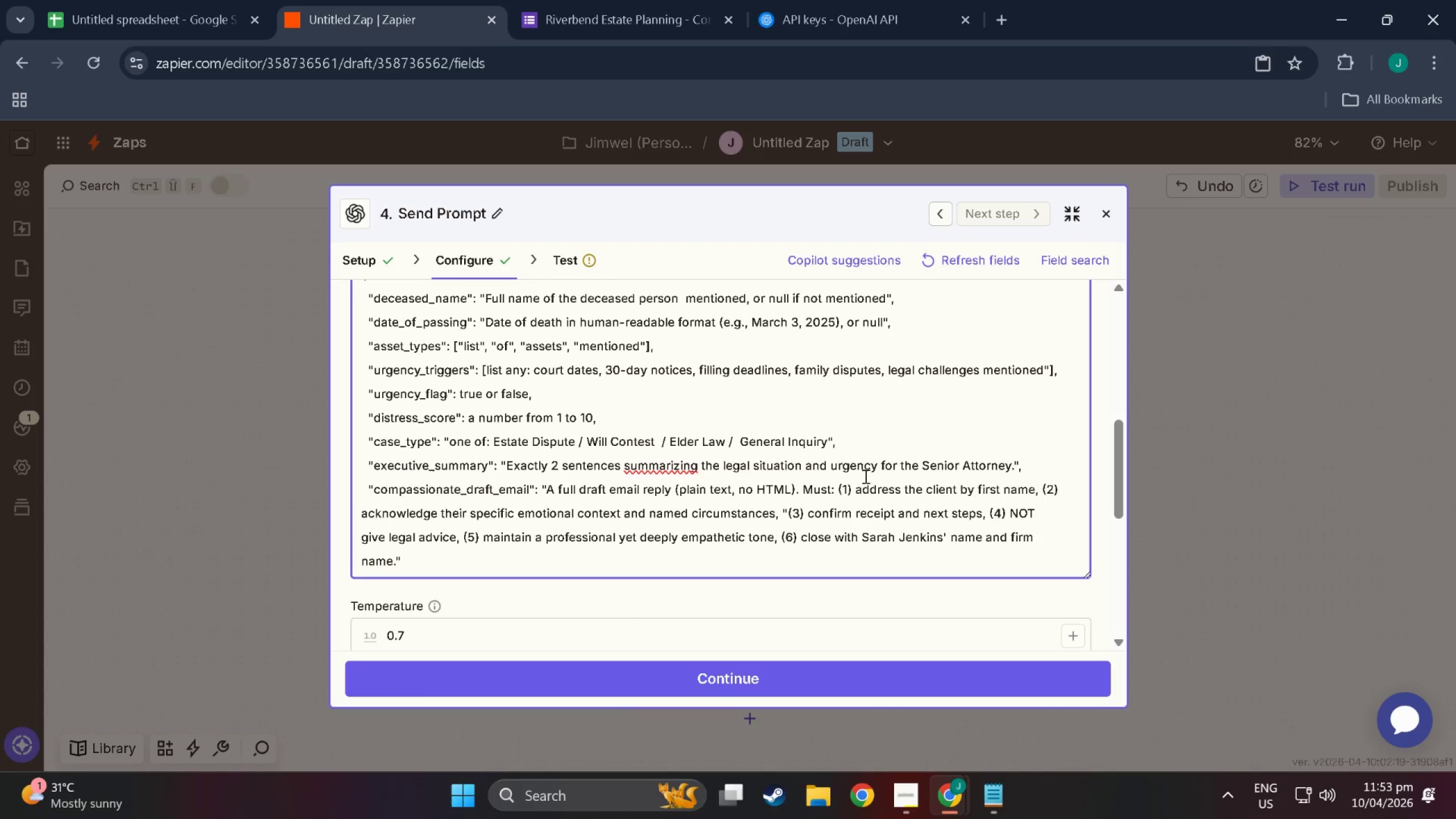 
key(ArrowRight)
 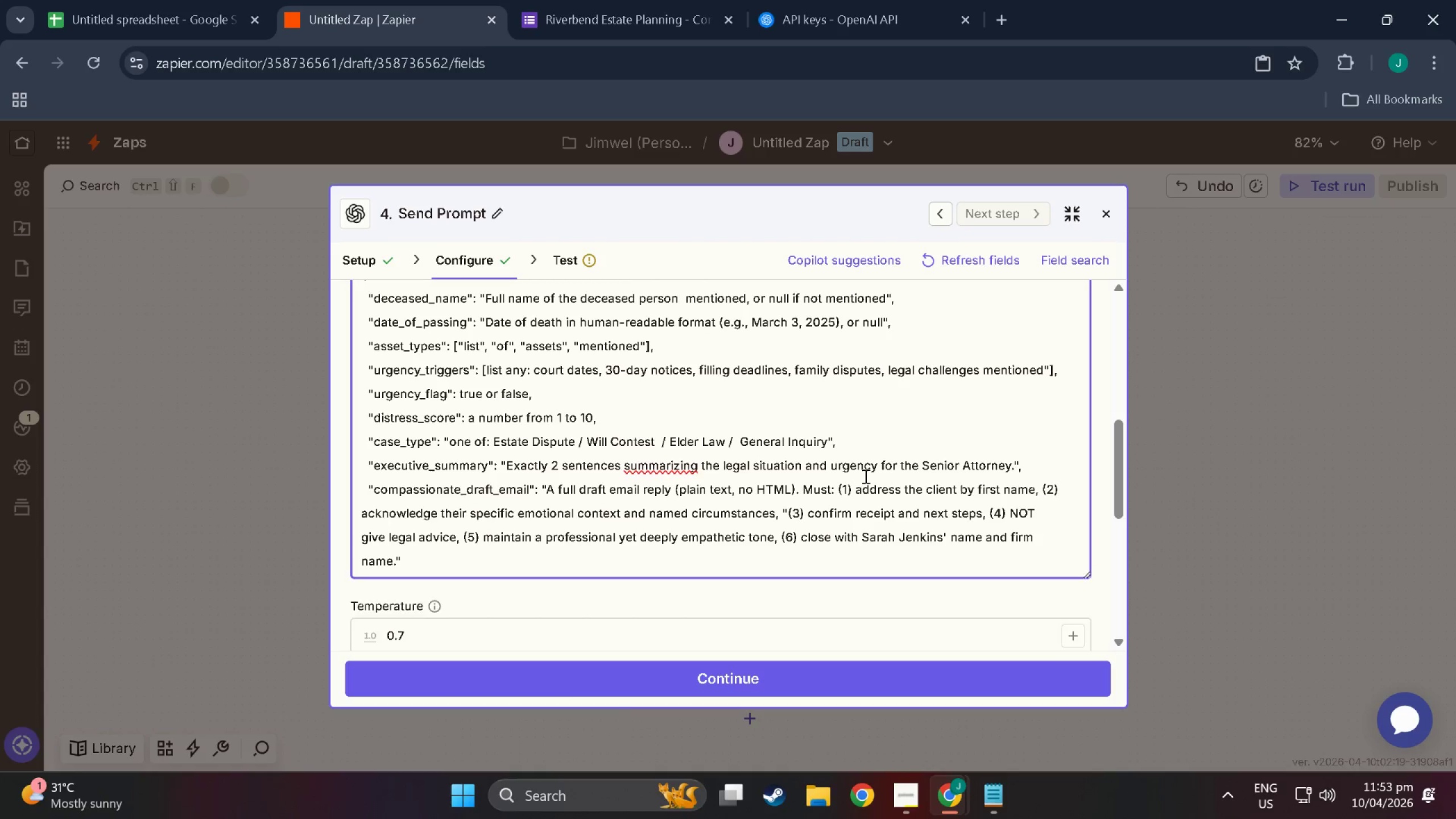 
key(Enter)
 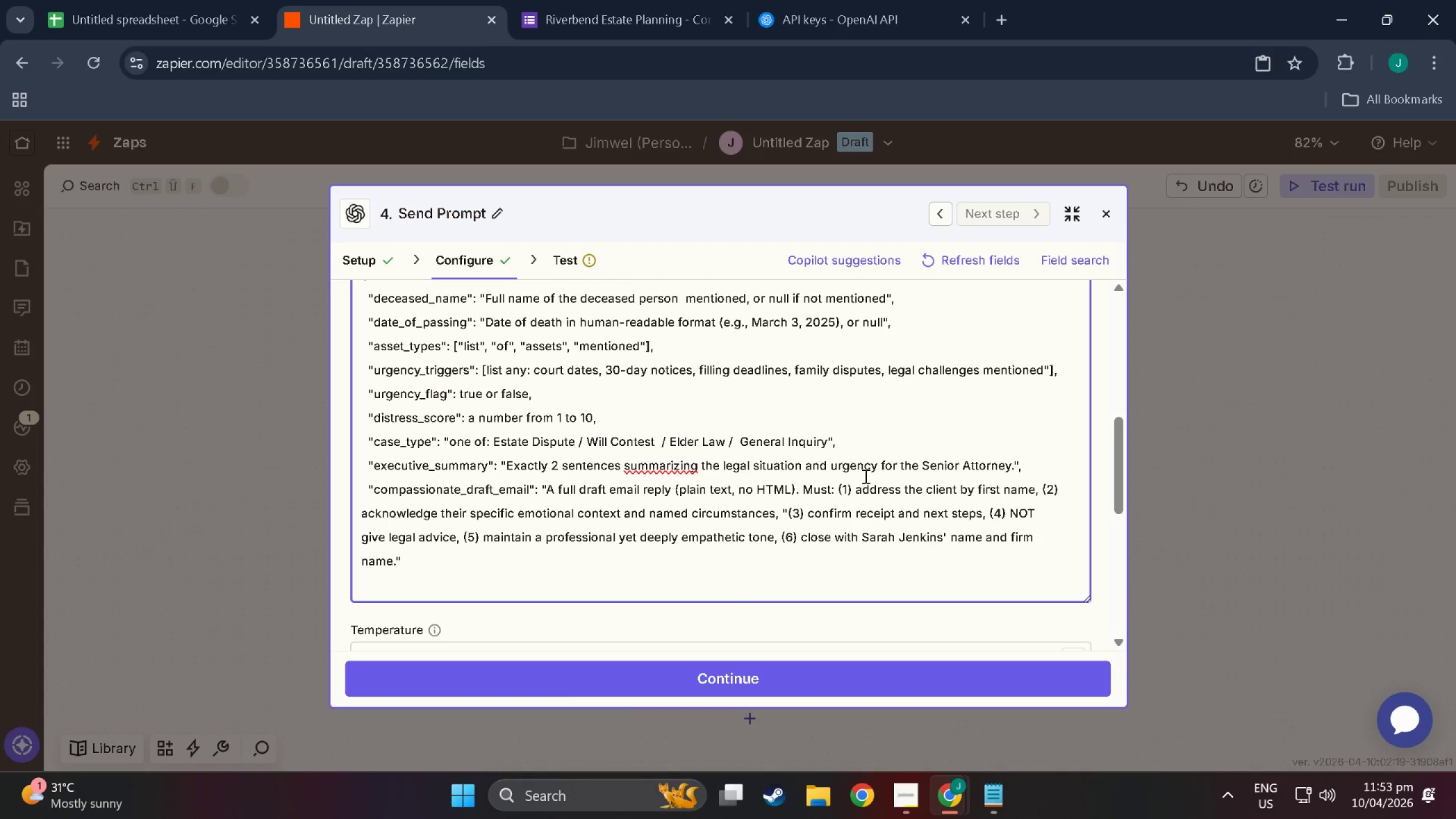 
key(Shift+BracketRight)
 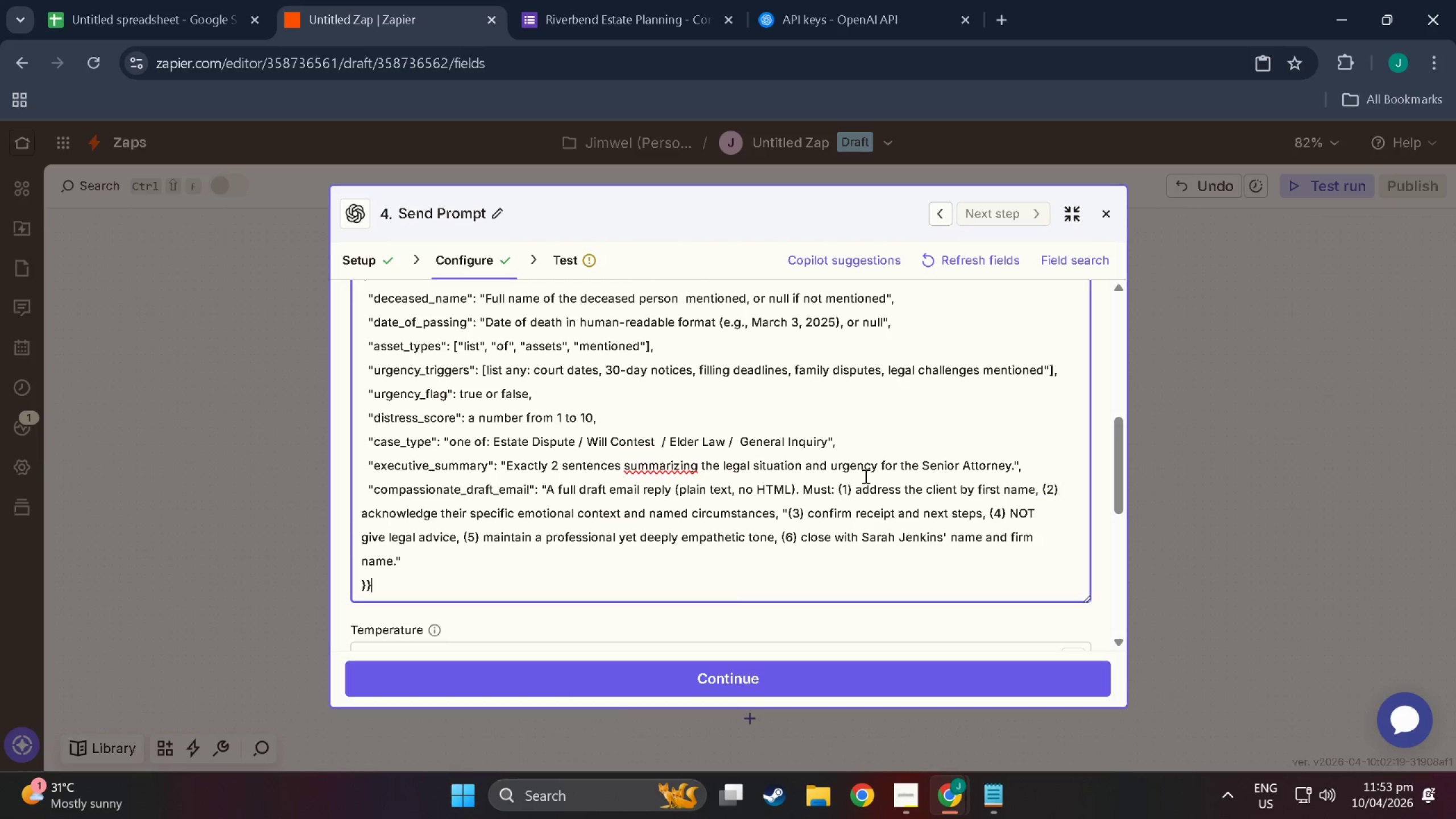 
key(Shift+BracketRight)
 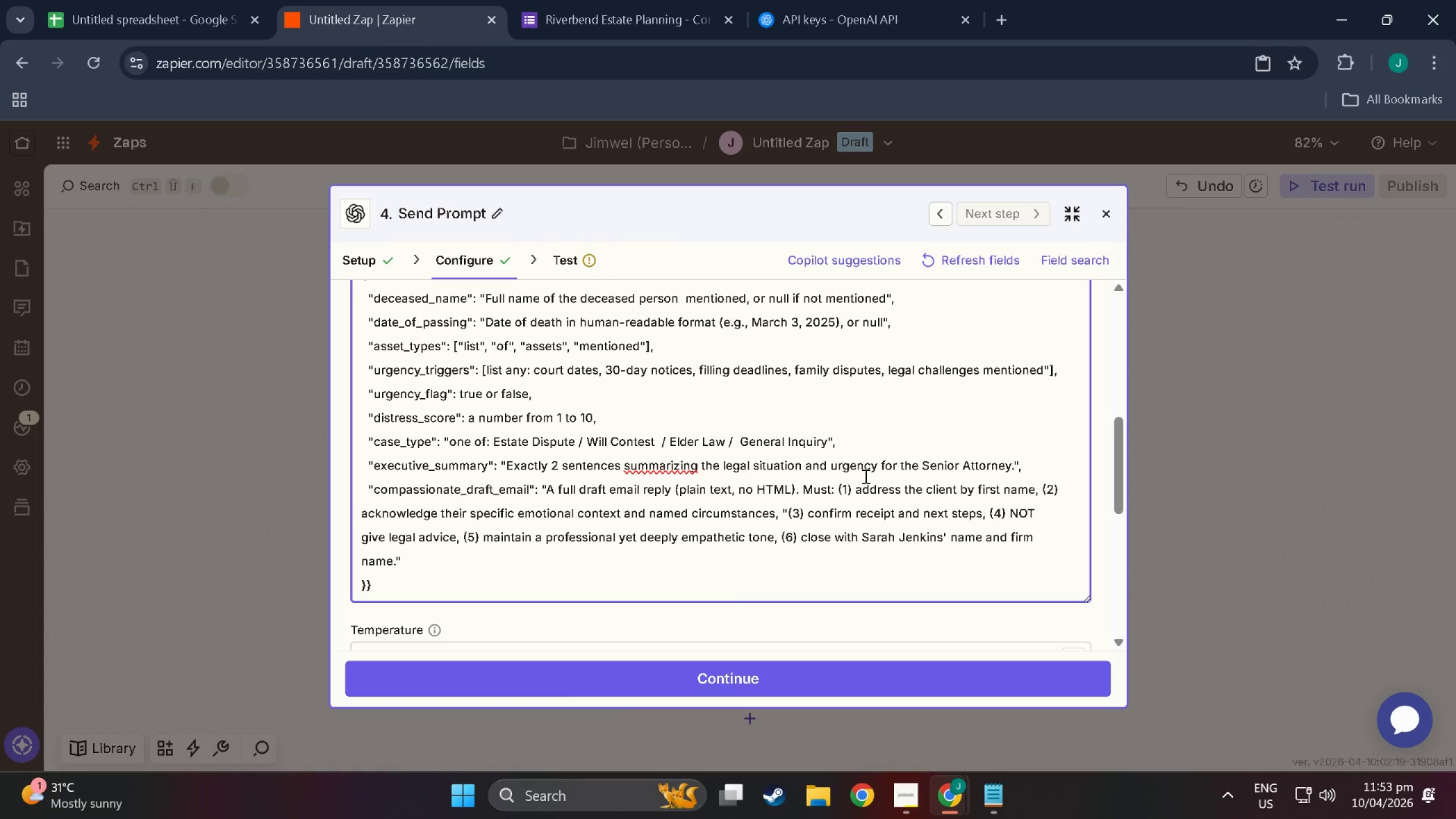 
key(Backspace)
 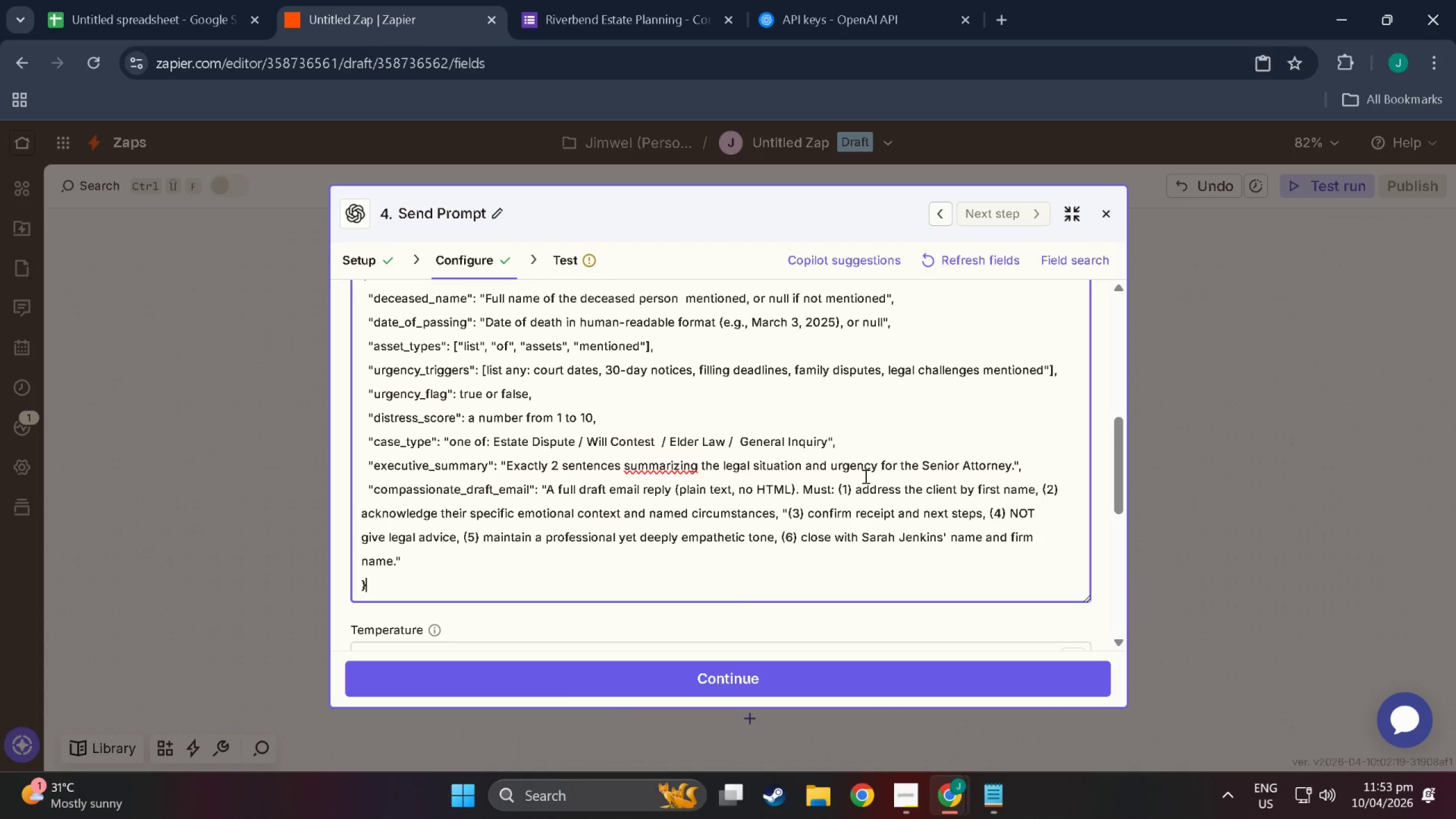 
scroll: coordinate [778, 485], scroll_direction: up, amount: 6.0
 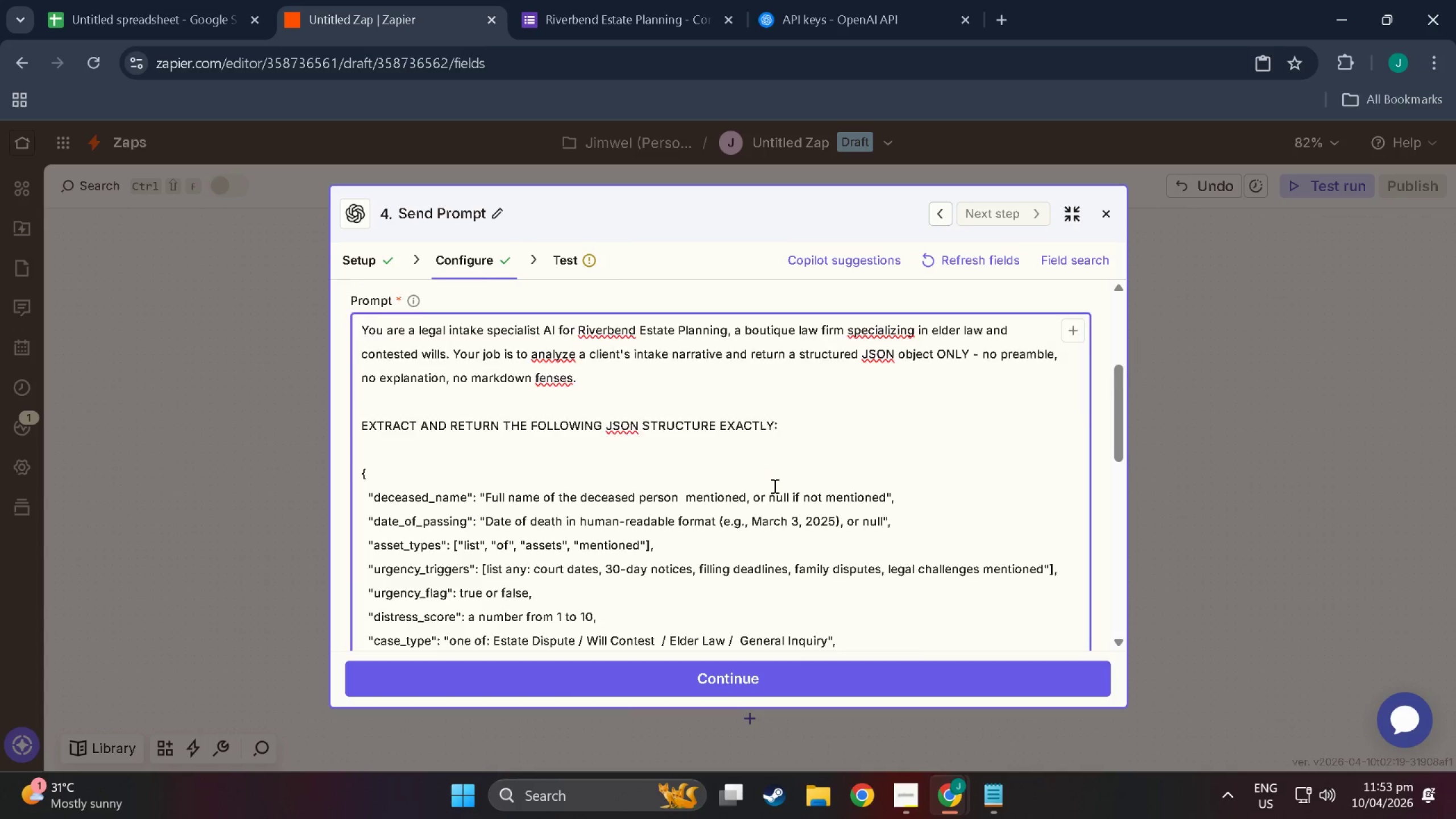 
scroll: coordinate [769, 493], scroll_direction: down, amount: 8.0
 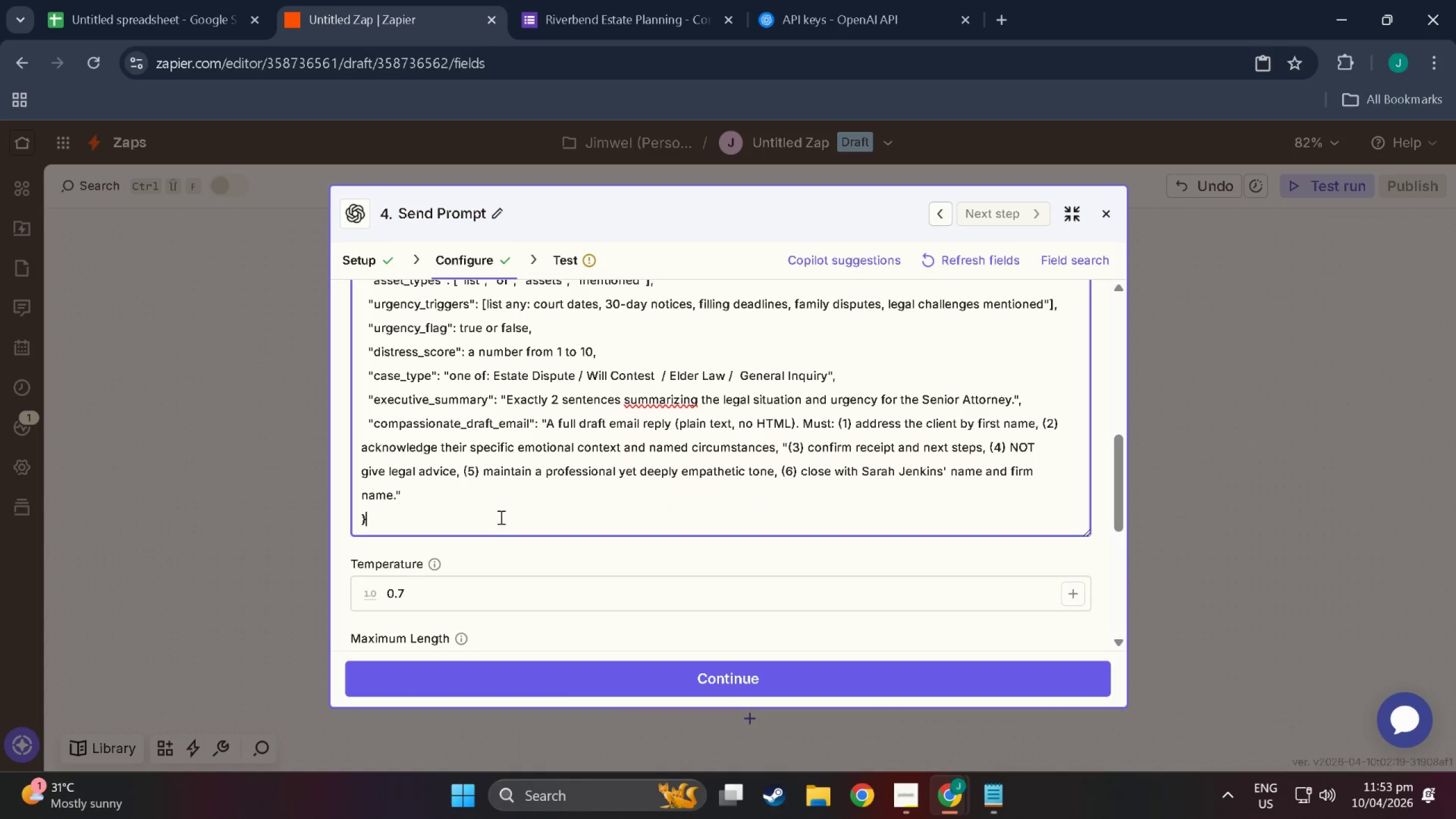 
left_click([497, 526])
 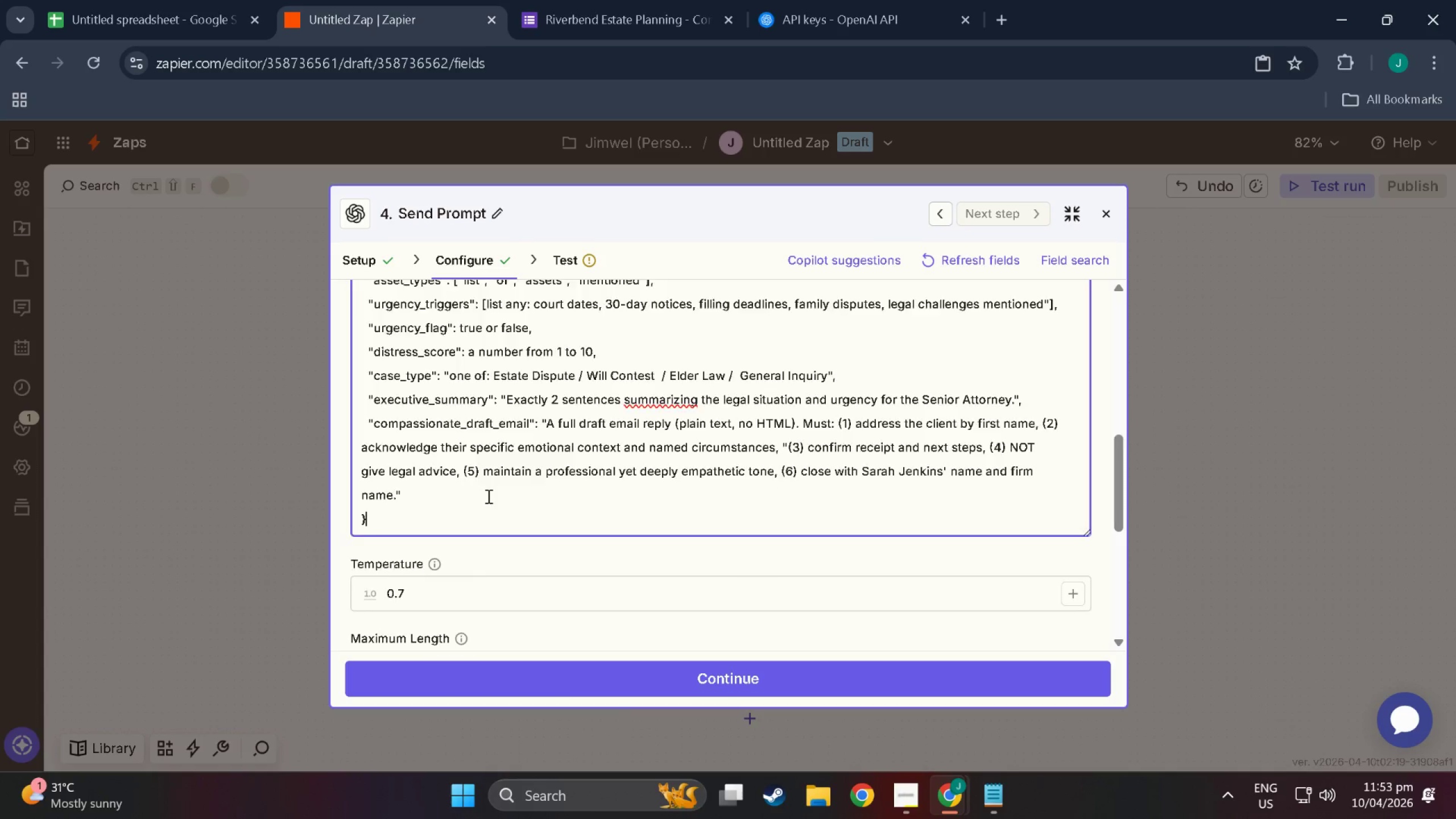 
scroll: coordinate [487, 496], scroll_direction: up, amount: 4.0
 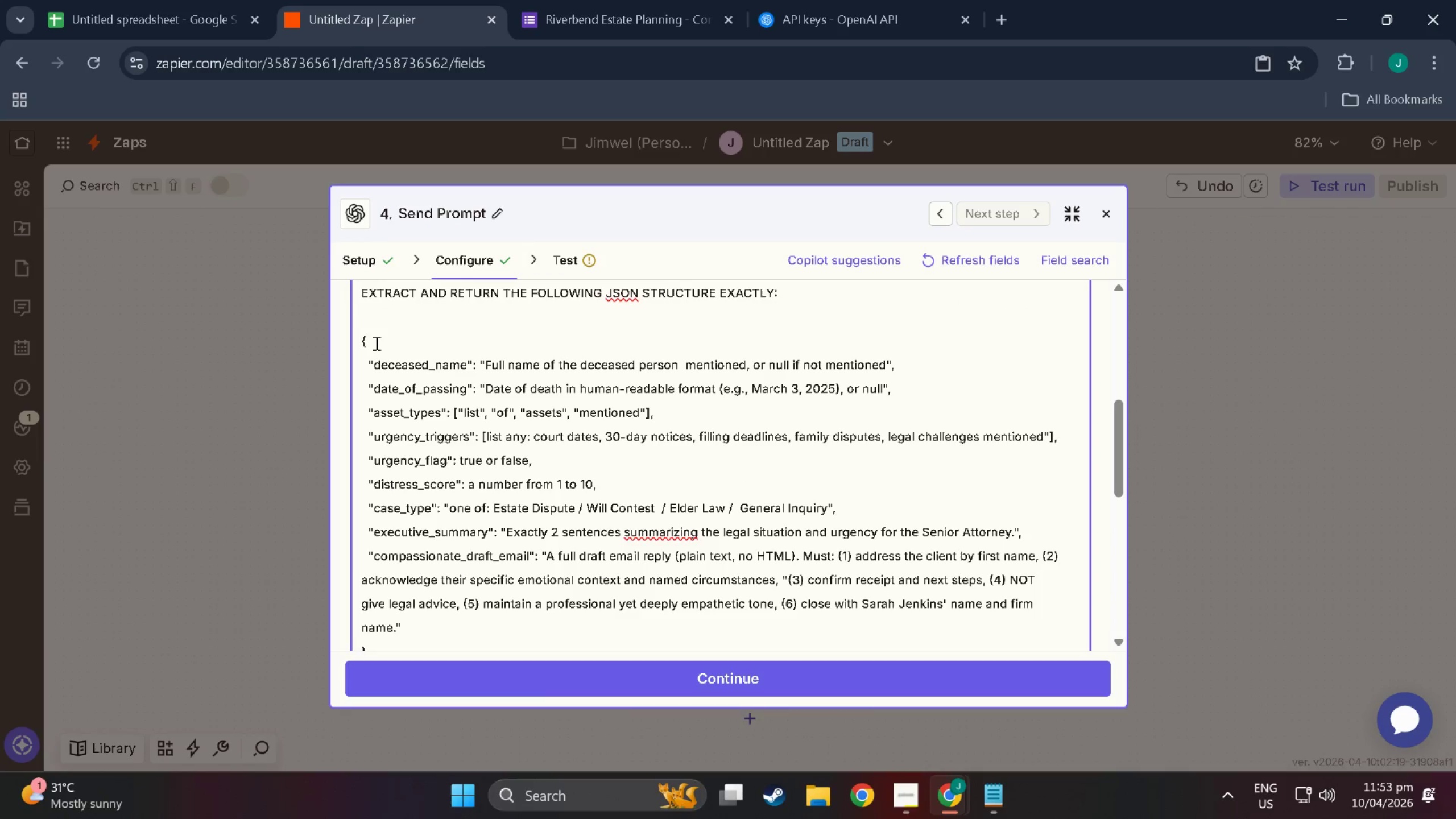 
left_click([357, 341])
 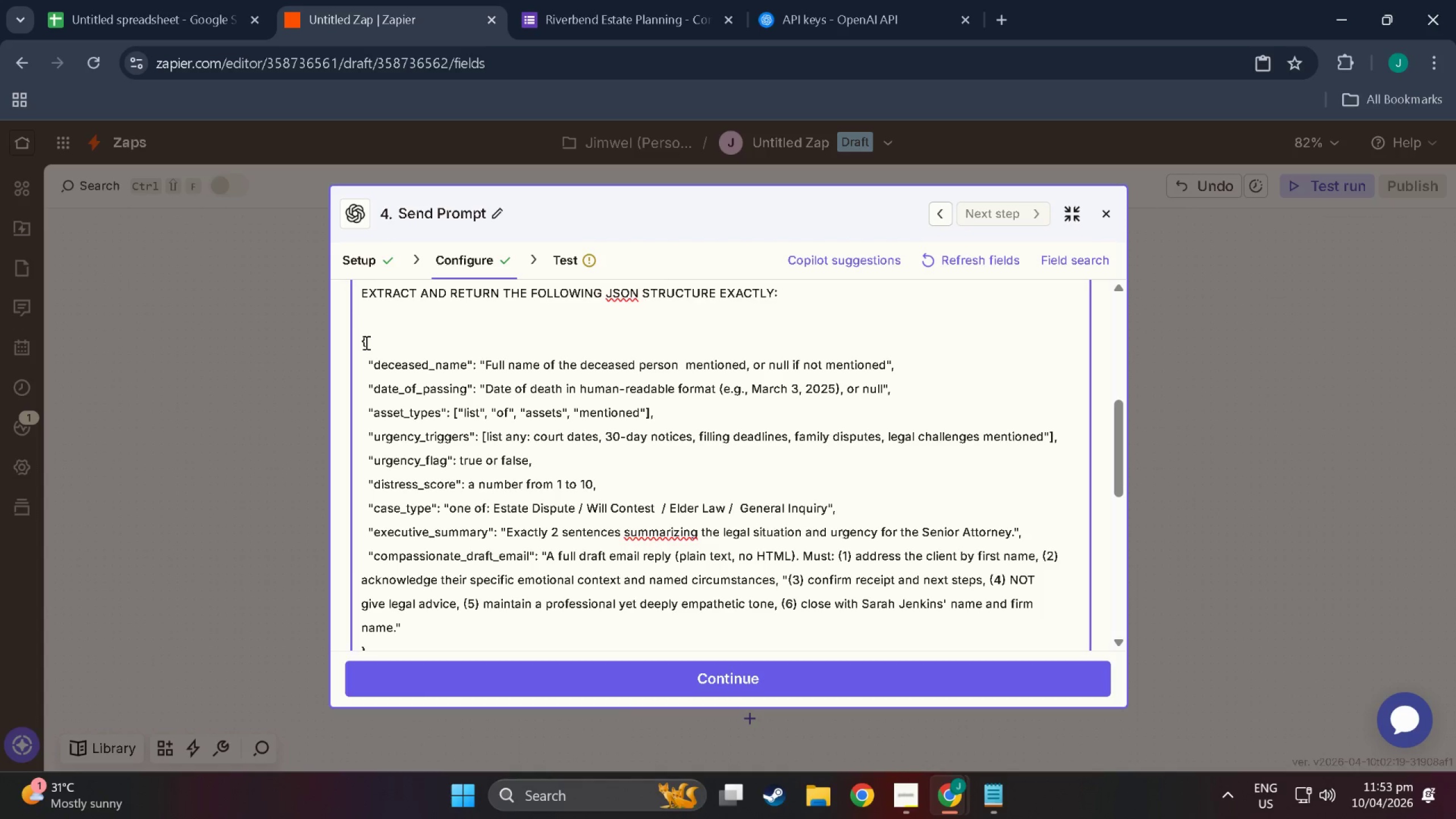 
key(ArrowLeft)
 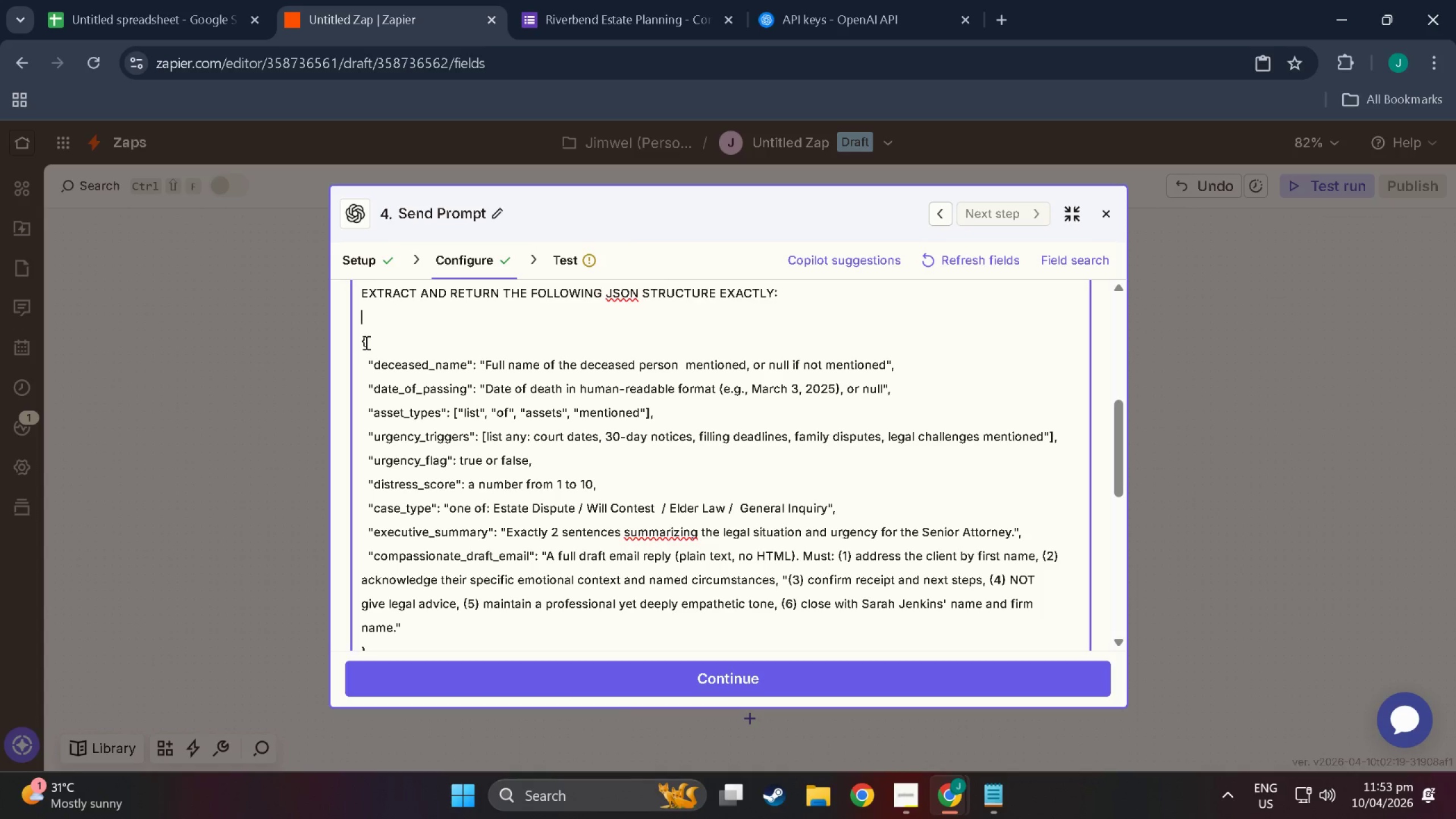 
key(ArrowDown)
 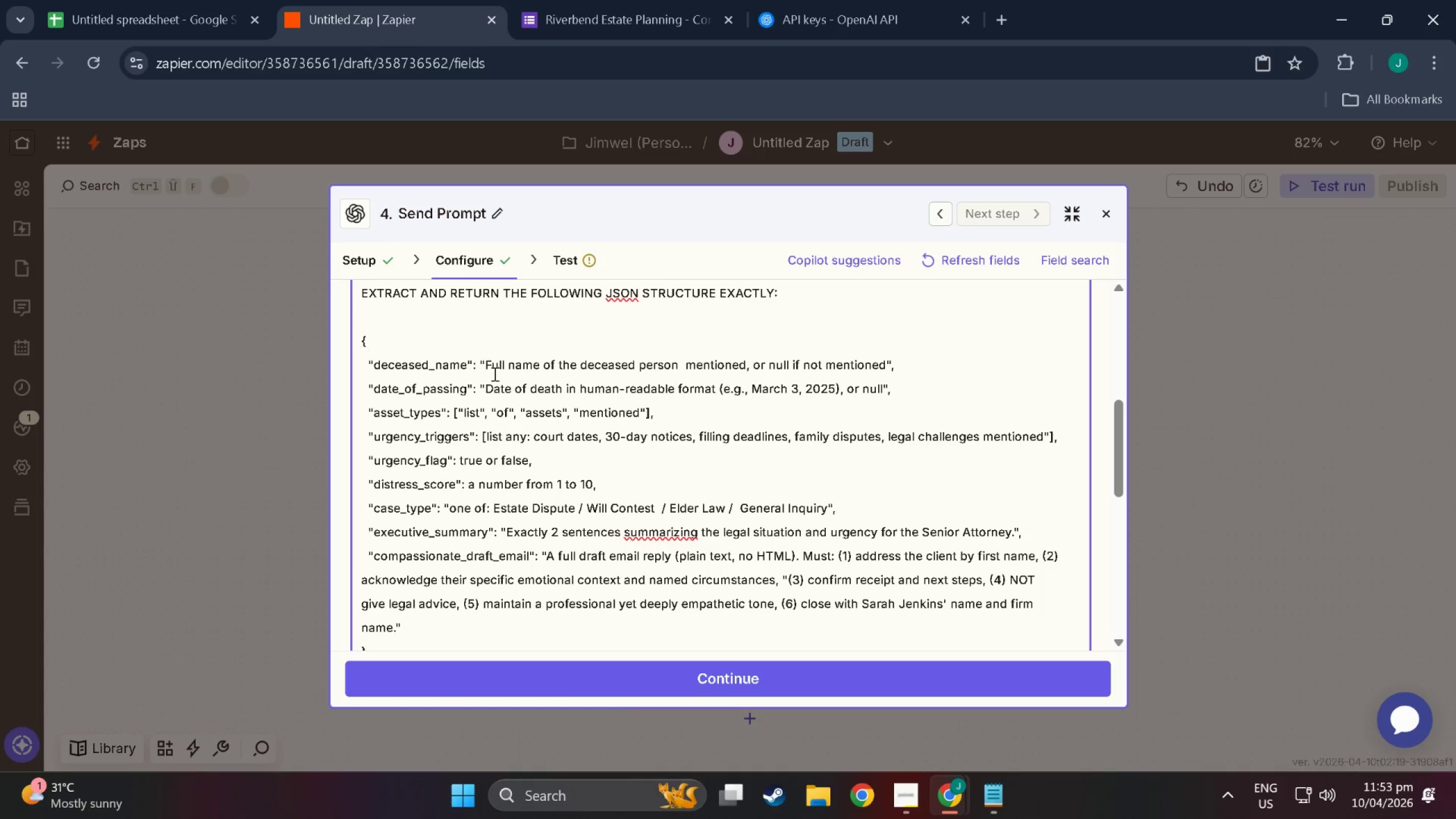 
scroll: coordinate [410, 573], scroll_direction: down, amount: 7.0
 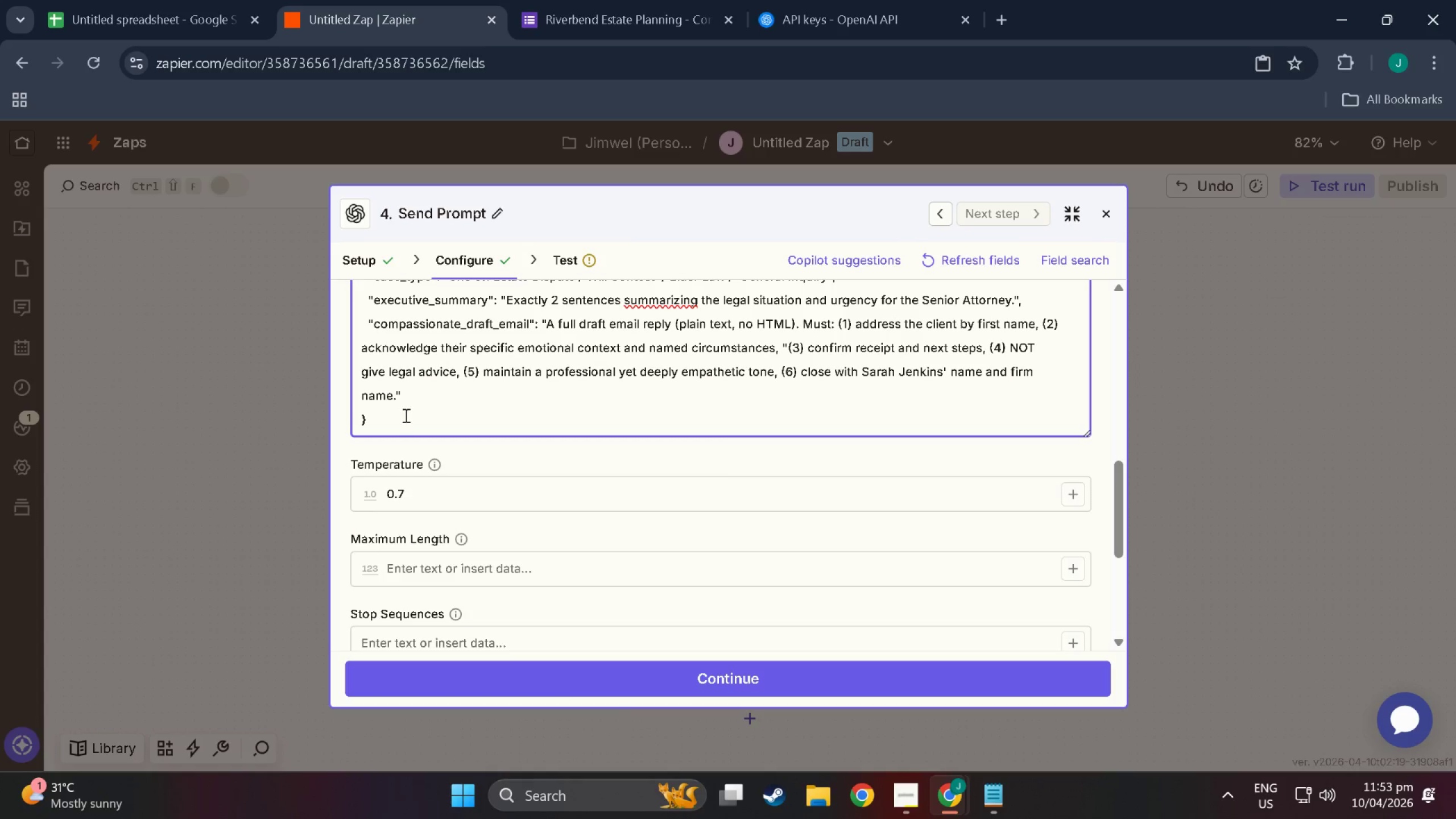 
left_click([405, 411])
 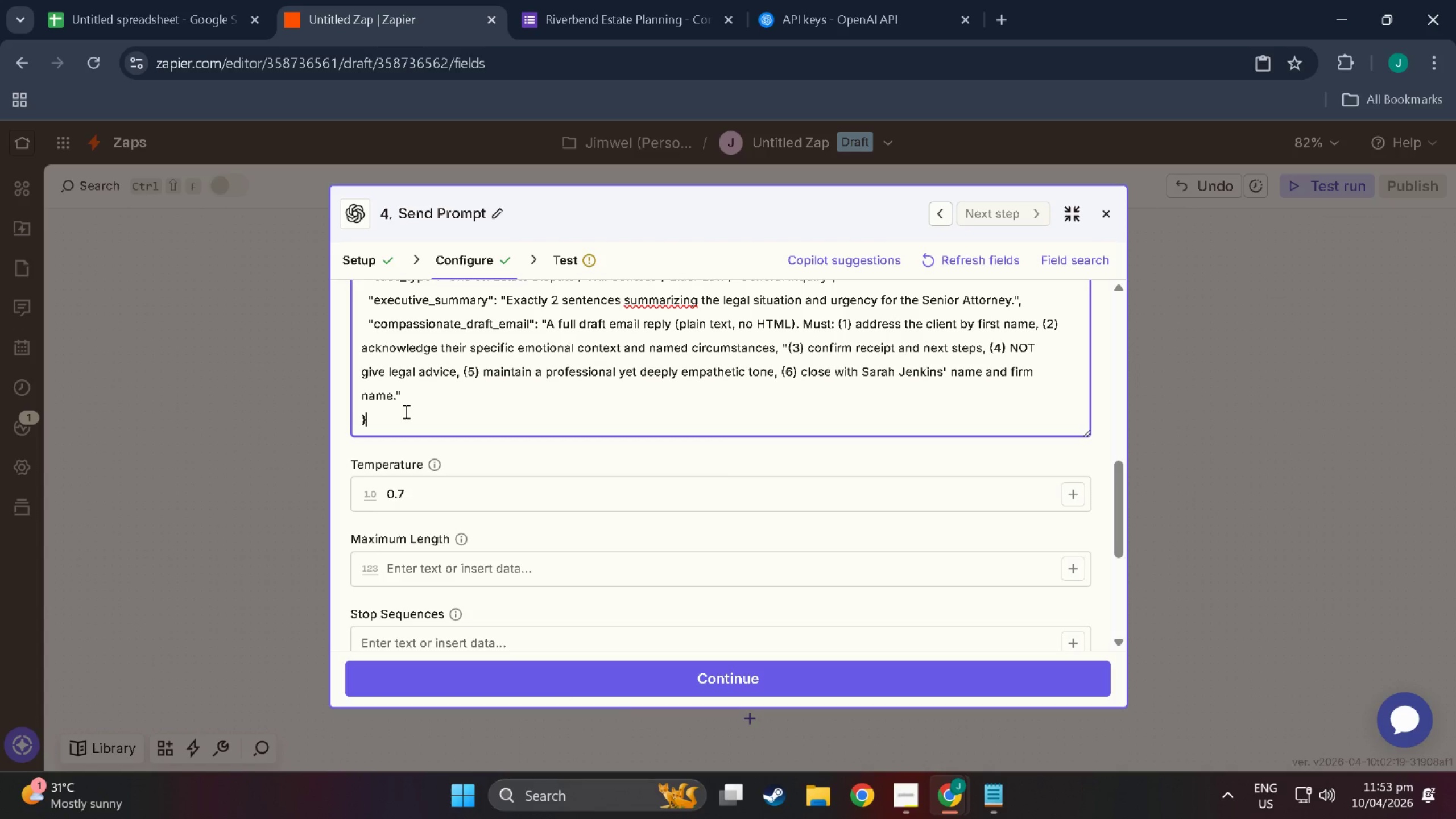 
key(NumpadEnter)
key(NumpadEnter)
type(DUI)
key(Backspace)
key(Backspace)
type(ISTRESS SCORE R)
key(Backspace)
type( RUBRIC:L)
key(Backspace)
 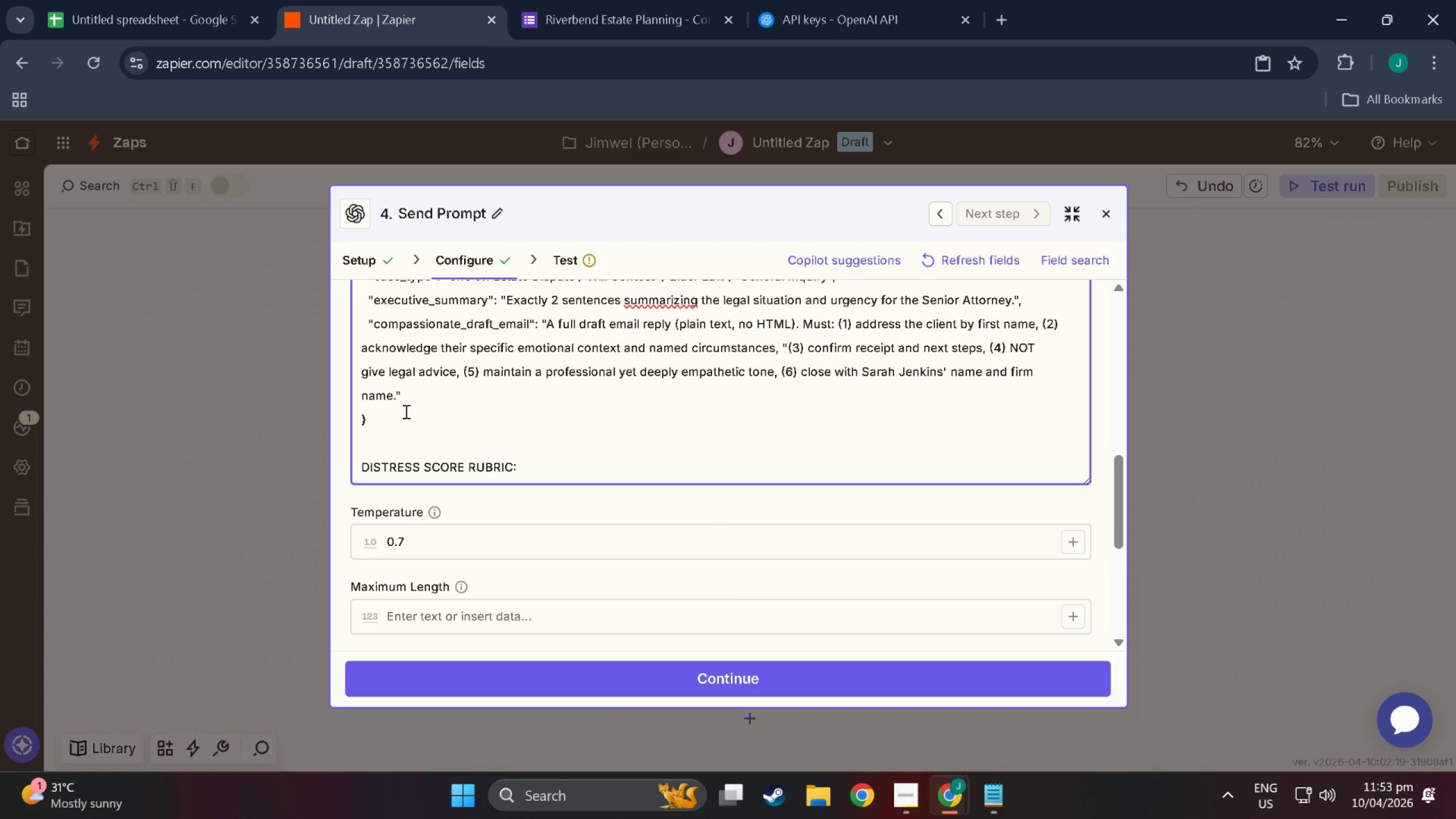 
key(Enter)
 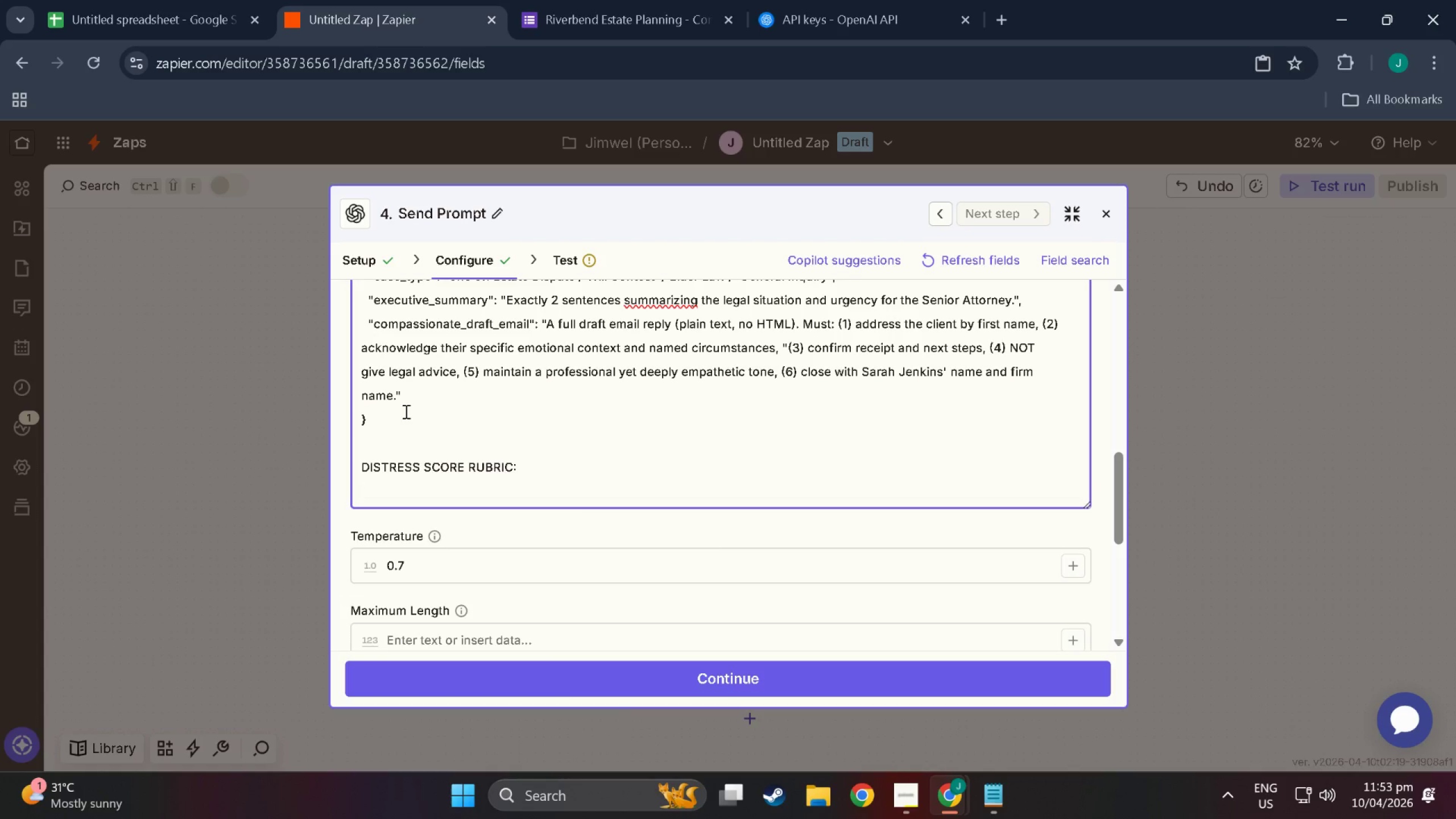 
hold_key(key=ShiftLeft, duration=0.3)
 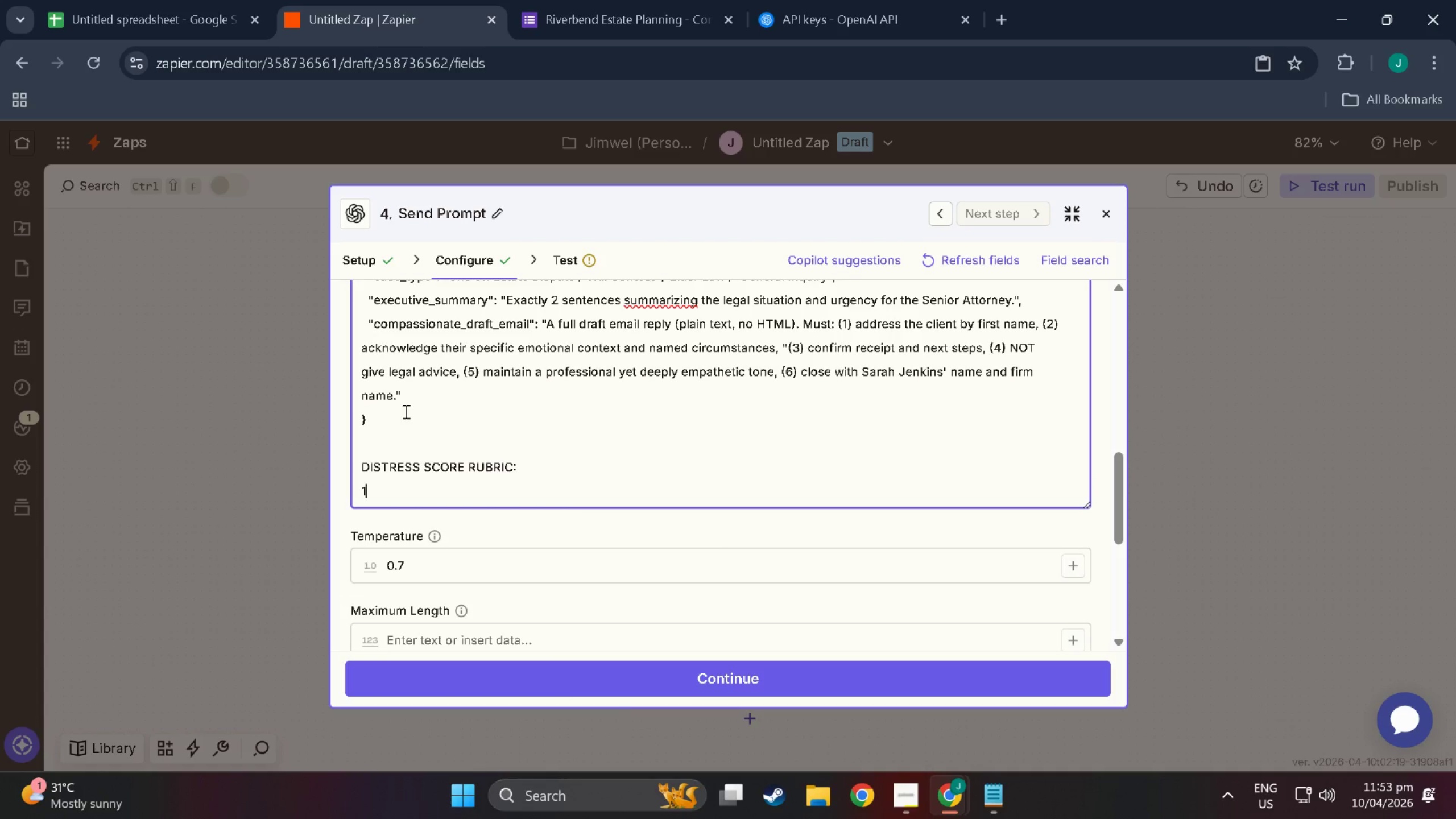 
type(1-2)
key(Backspace)
type(3 )
key(Backspace)
type(: Calm, factual. im)
key(Backspace)
type(nformational qi)
key(Backspace)
key(Backspace)
type(inm)
key(Backspace)
type(quit)
key(Backspace)
type(ry)
 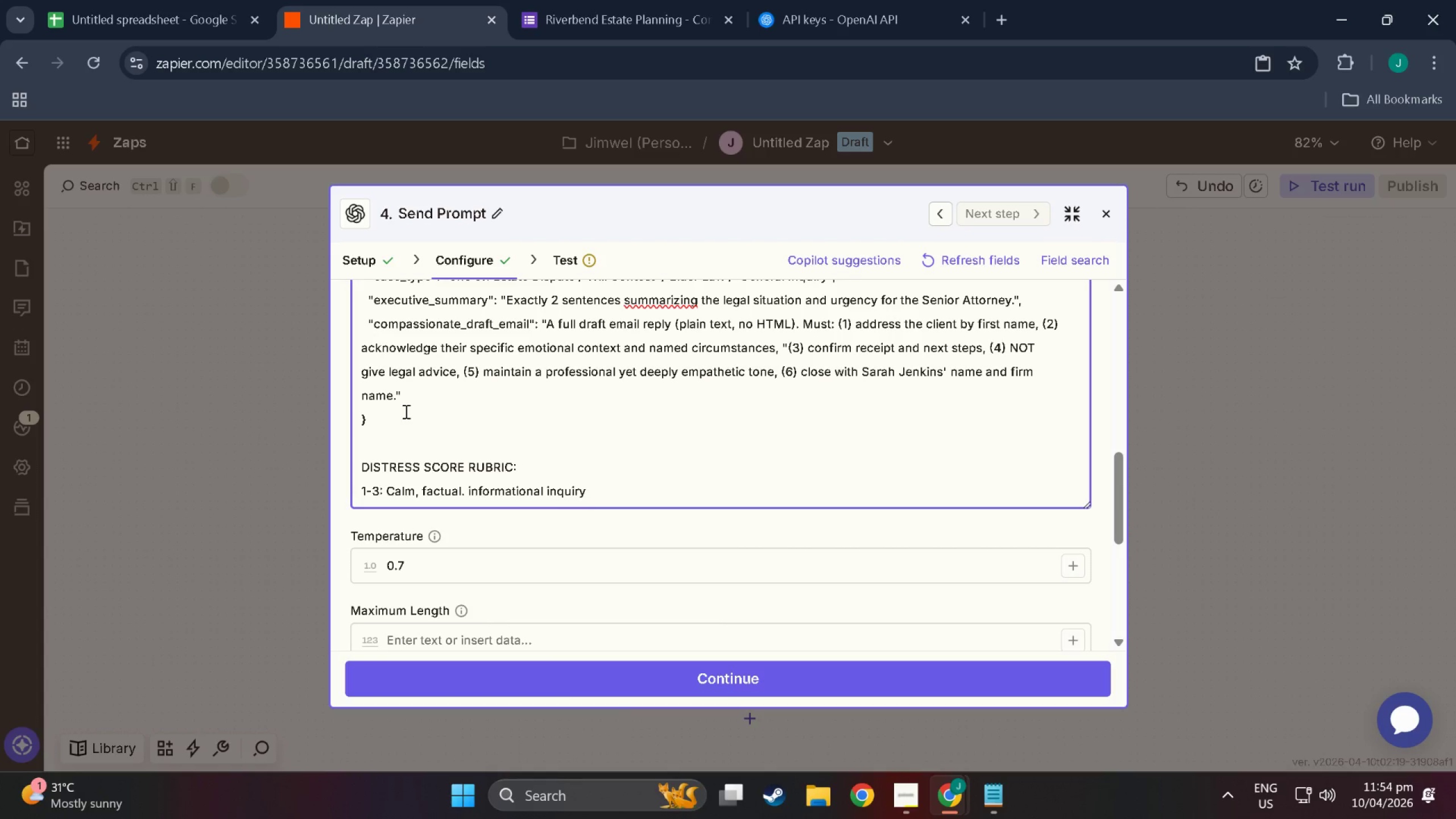 
wait(6.03)
 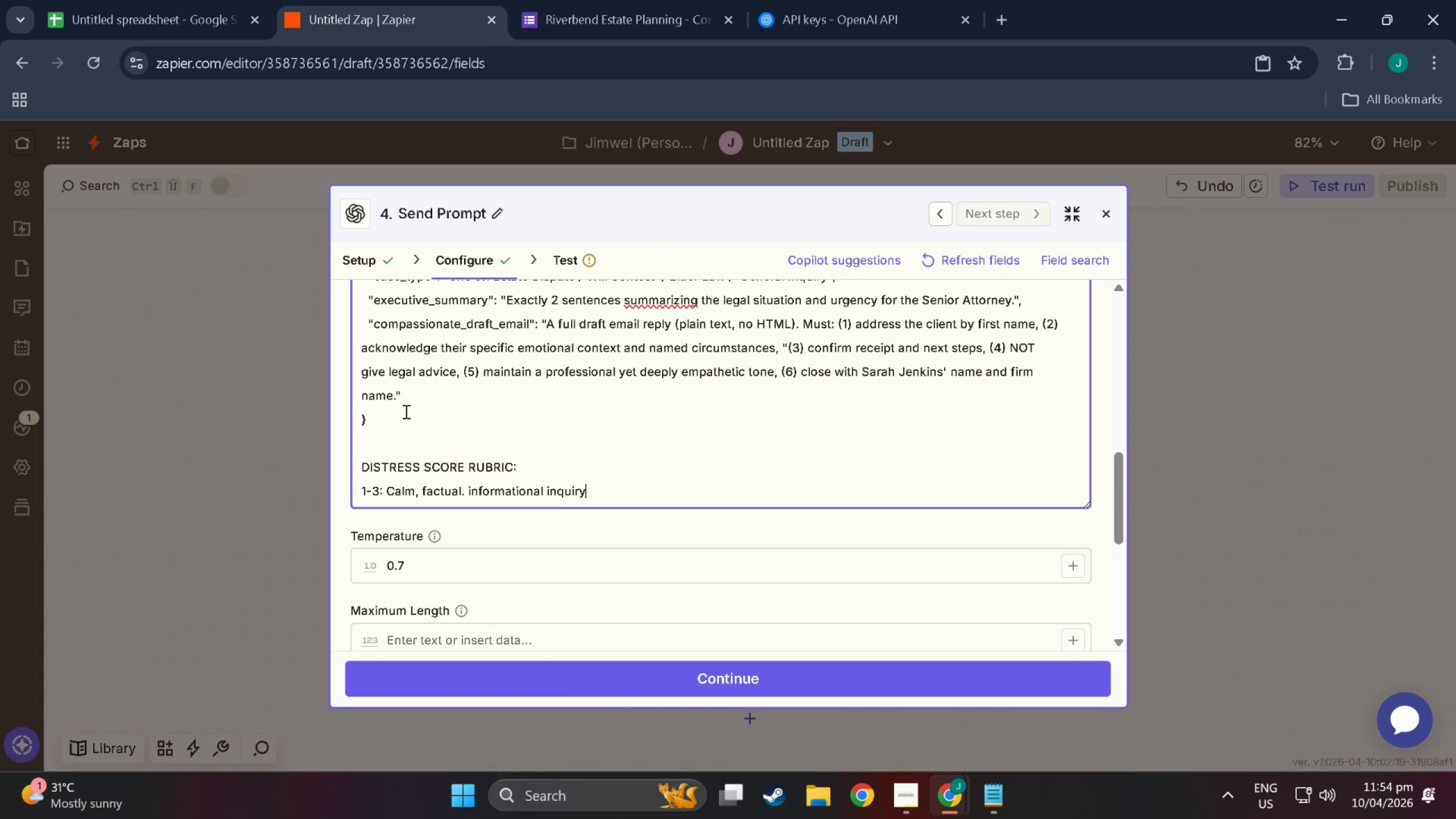 
key(Enter)
 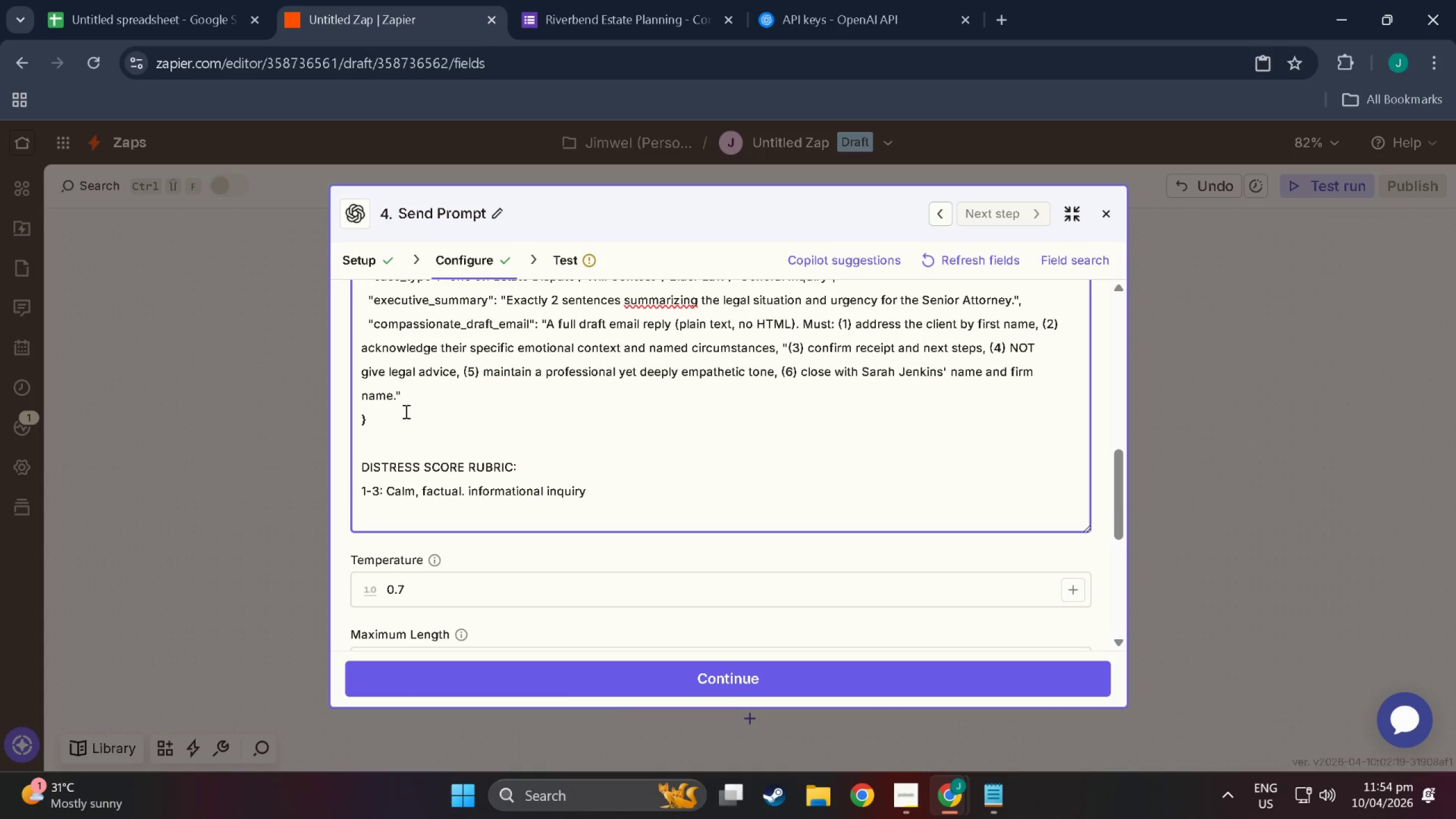 
type(4=)
key(Backspace)
key(Backspace)
type(-)
key(Backspace)
type(4-6: Moderate concern or  emotional langyu)
key(Backspace)
key(Backspace)
type(uage present)
 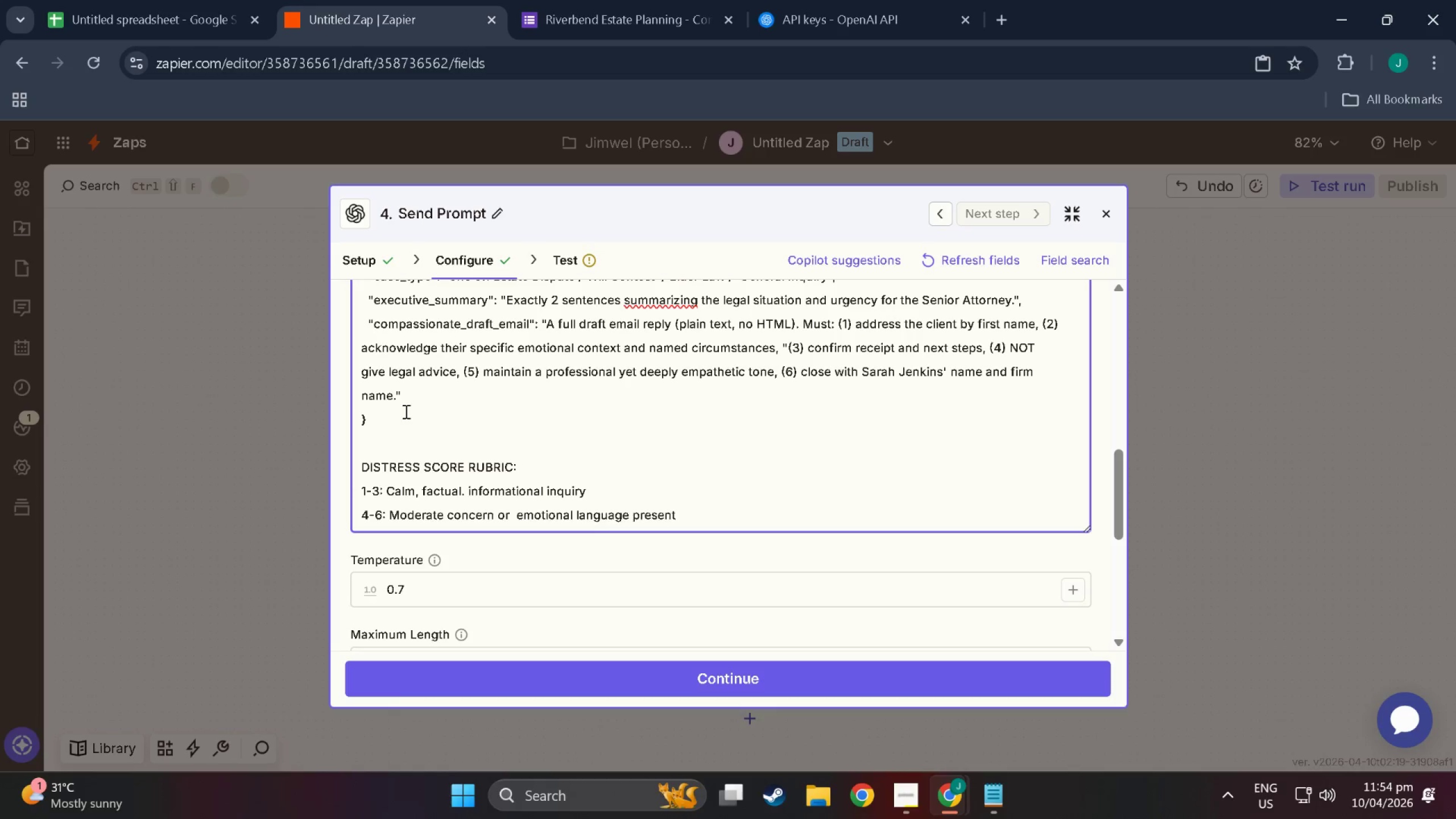 
key(Enter)
 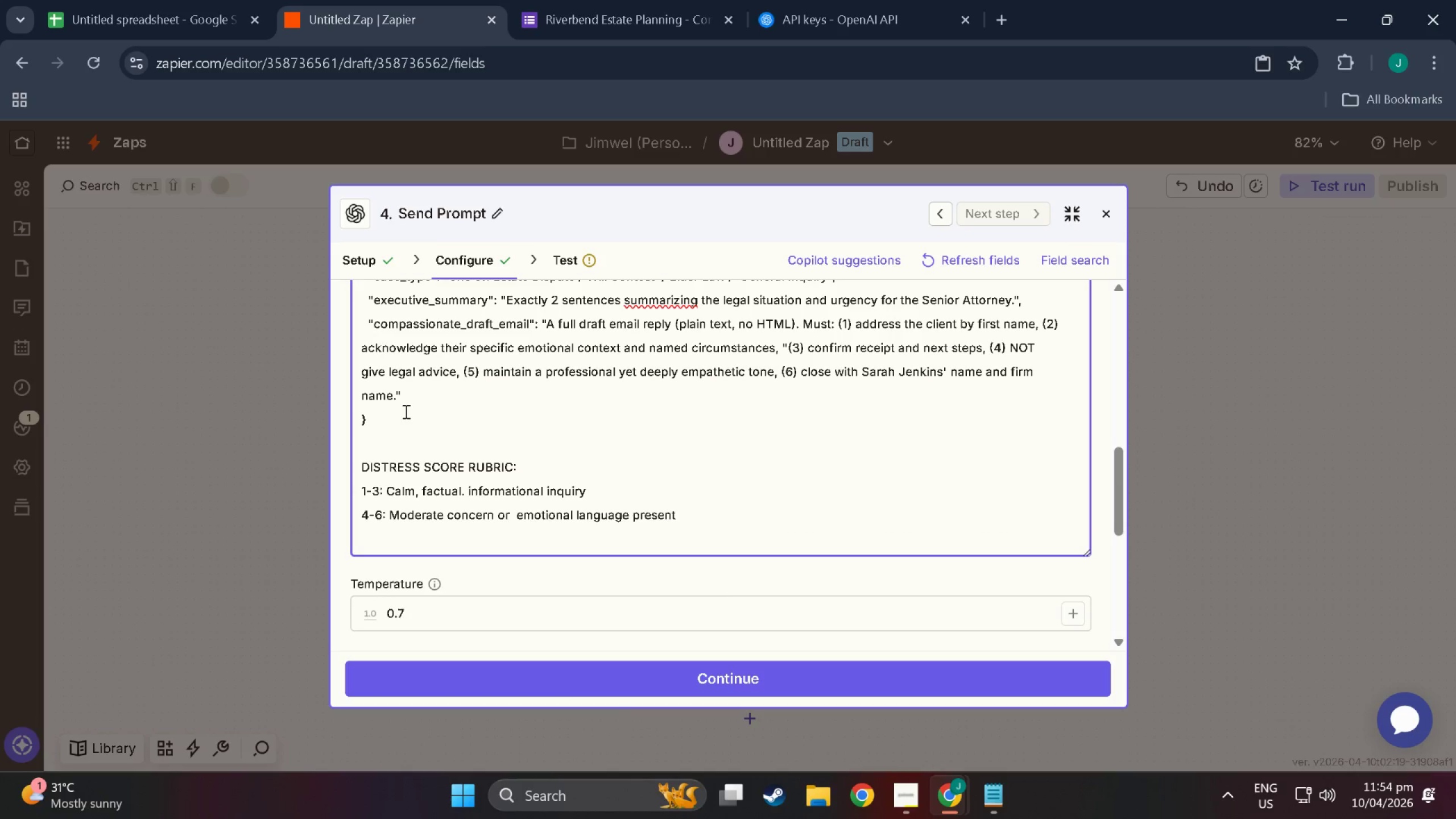 
type(7:L)
key(Backspace)
type( Clear distress)
 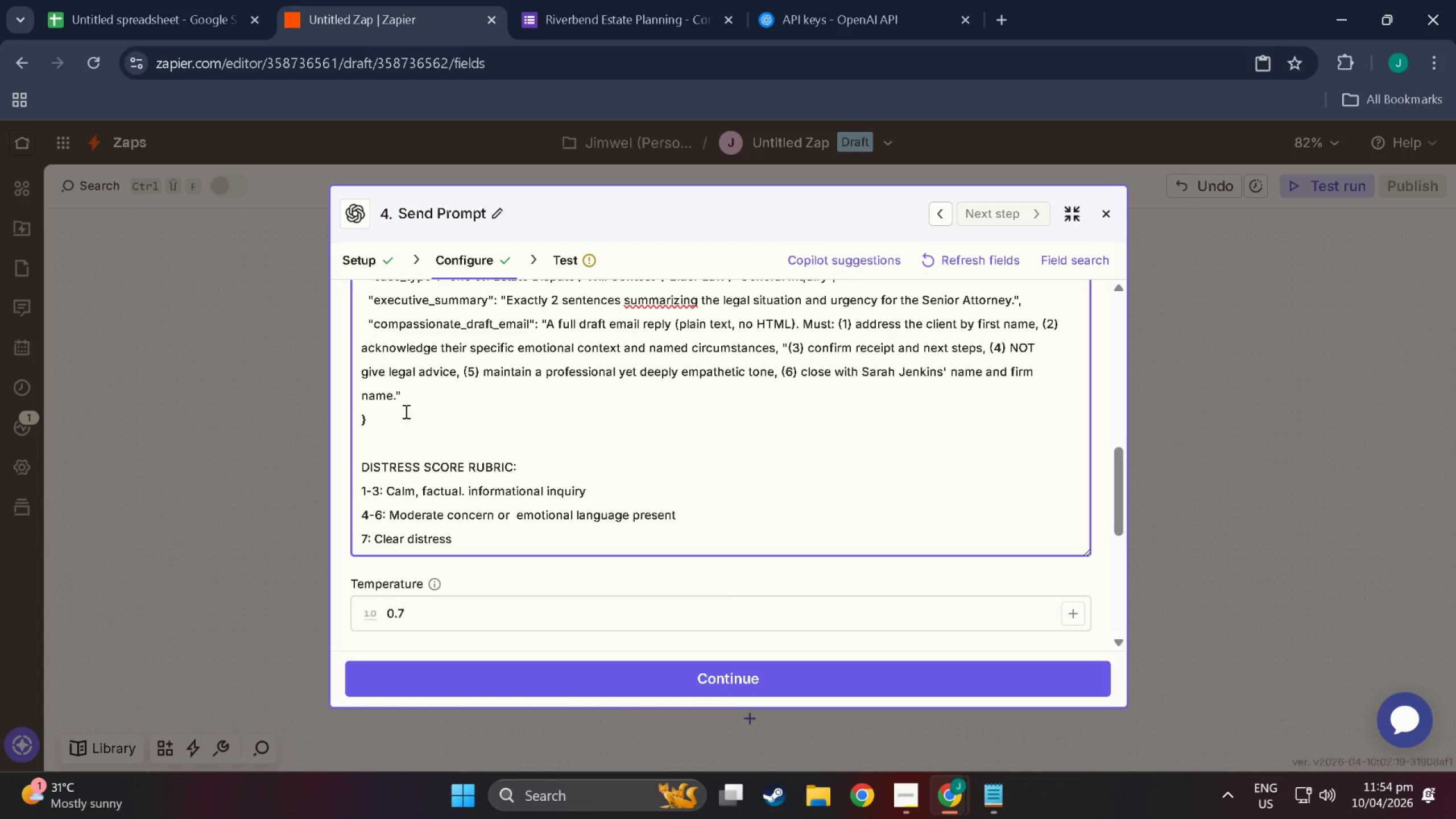 
type(, personal)
 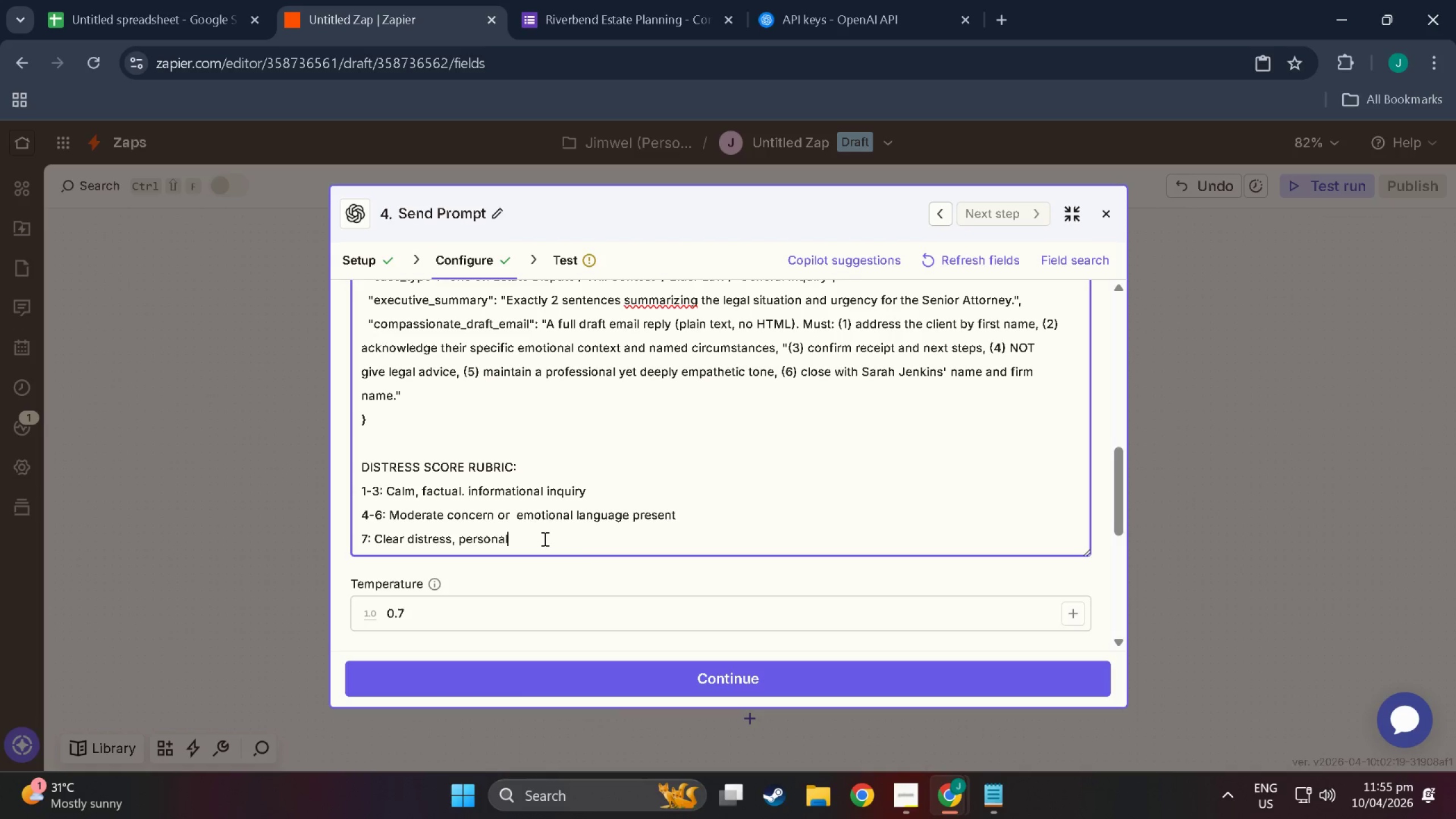 
wait(32.76)
 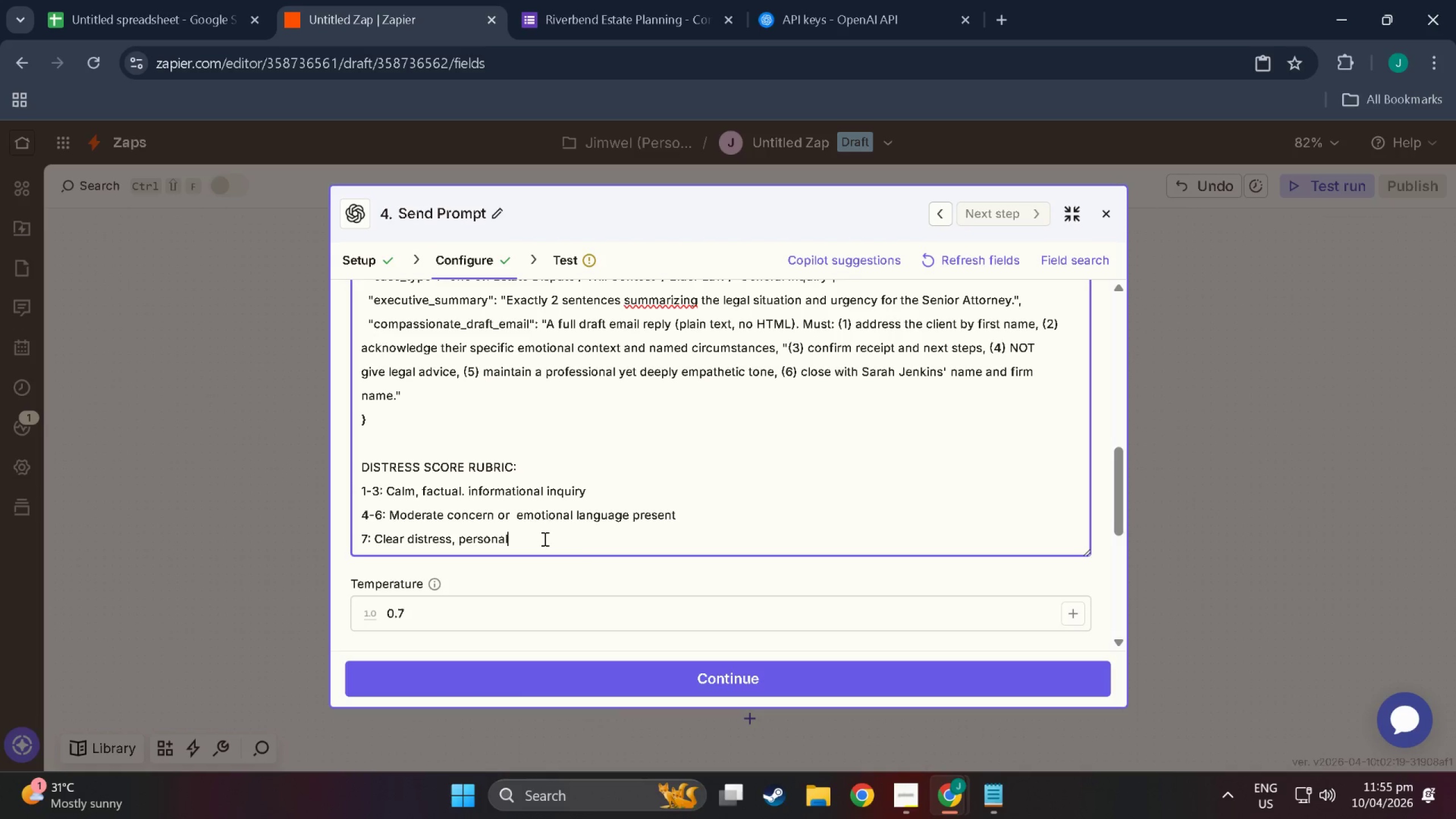 
type( stakes mentioned)
 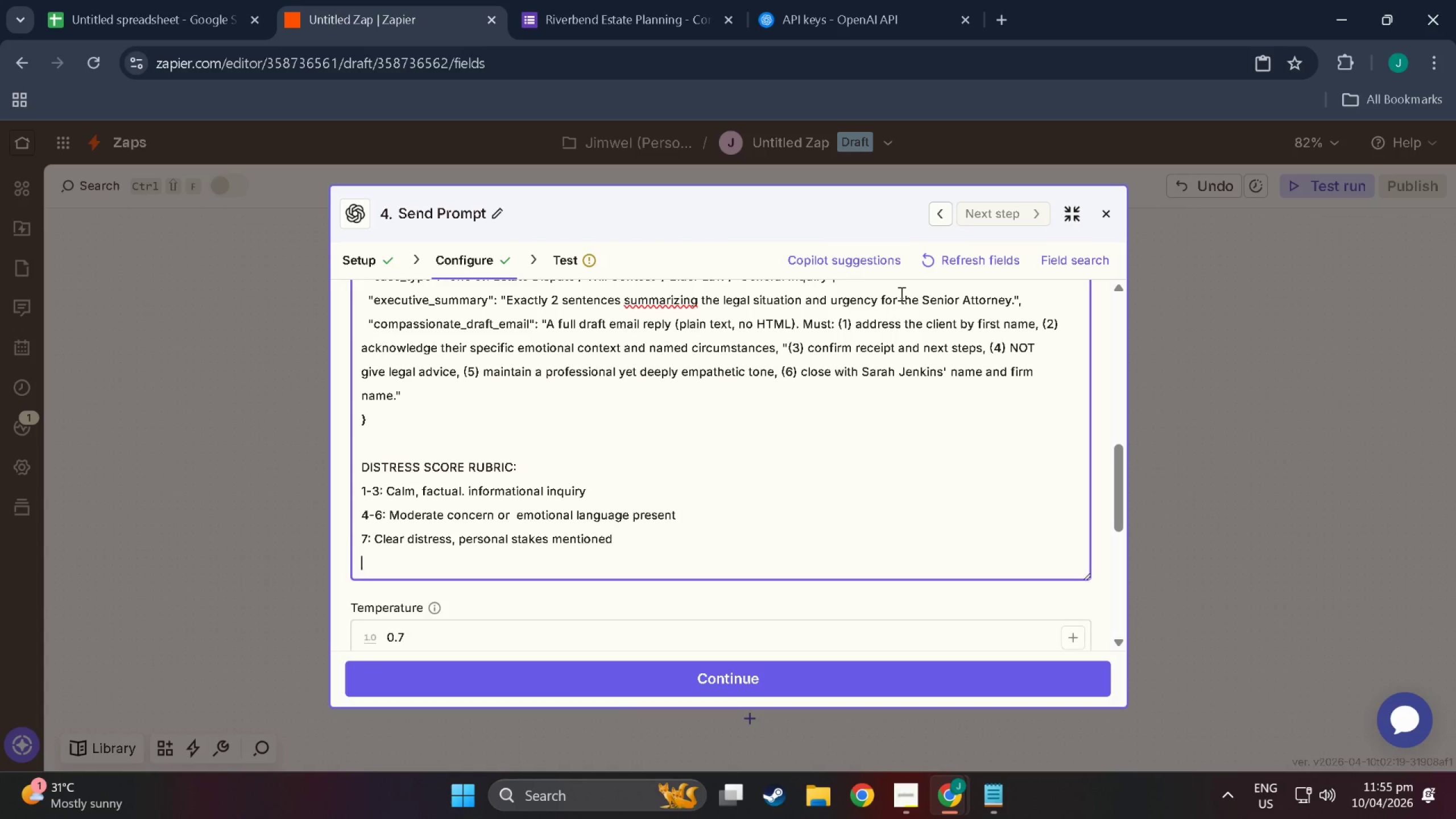 
key(Enter)
 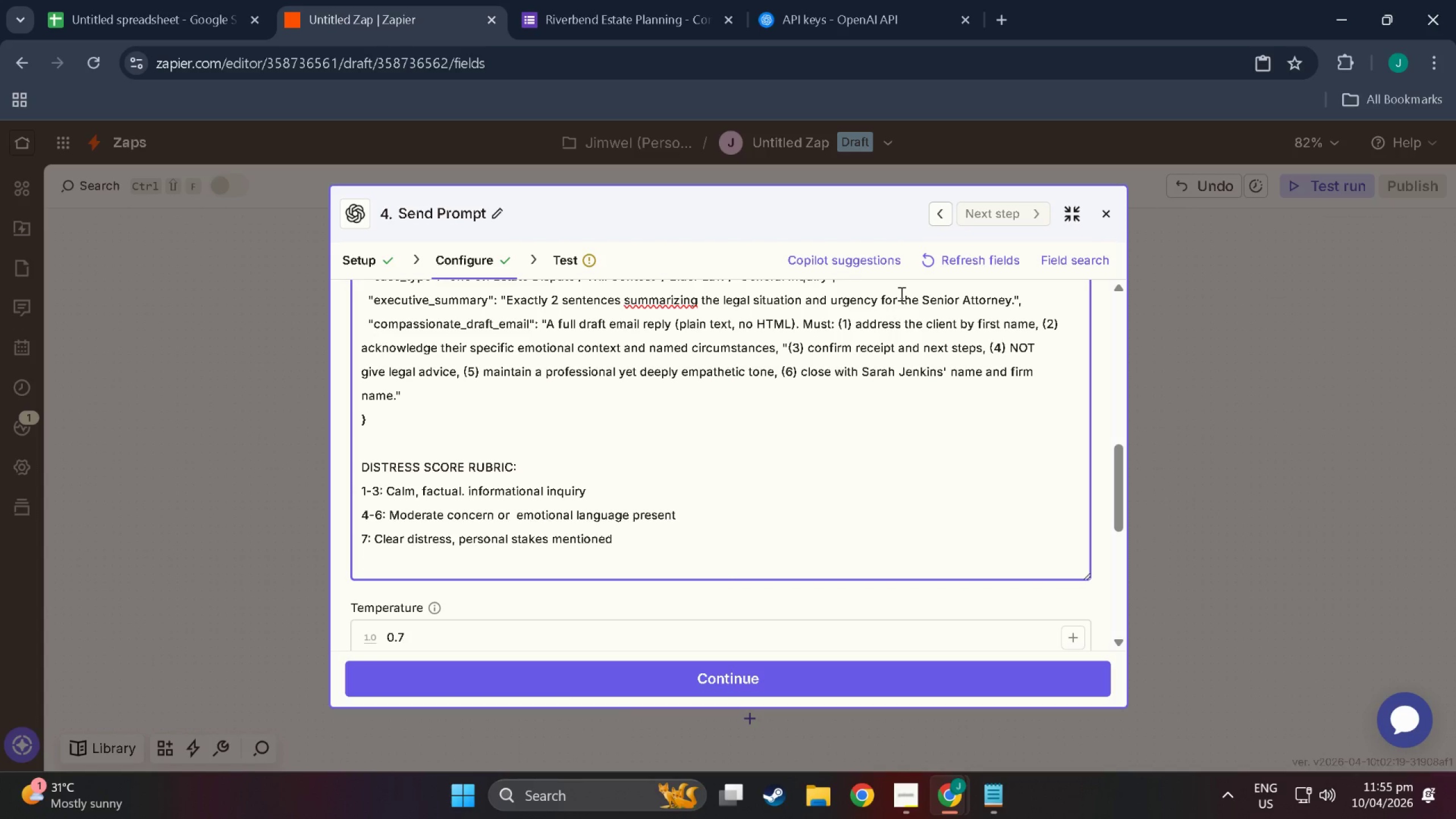 
type(9)
key(Backspace)
type(8-9: HG)
key(Backspace)
type(uig)
key(Backspace)
key(Backspace)
key(Backspace)
type(iu)
key(Backspace)
key(Backspace)
type(igh distress, urgency langy)
key(Backspace)
type(uage, sleep dui)
key(Backspace)
key(Backspace)
type(isruption, fear, desperation mentiobn)
key(Backspace)
key(Backspace)
type(ned)
 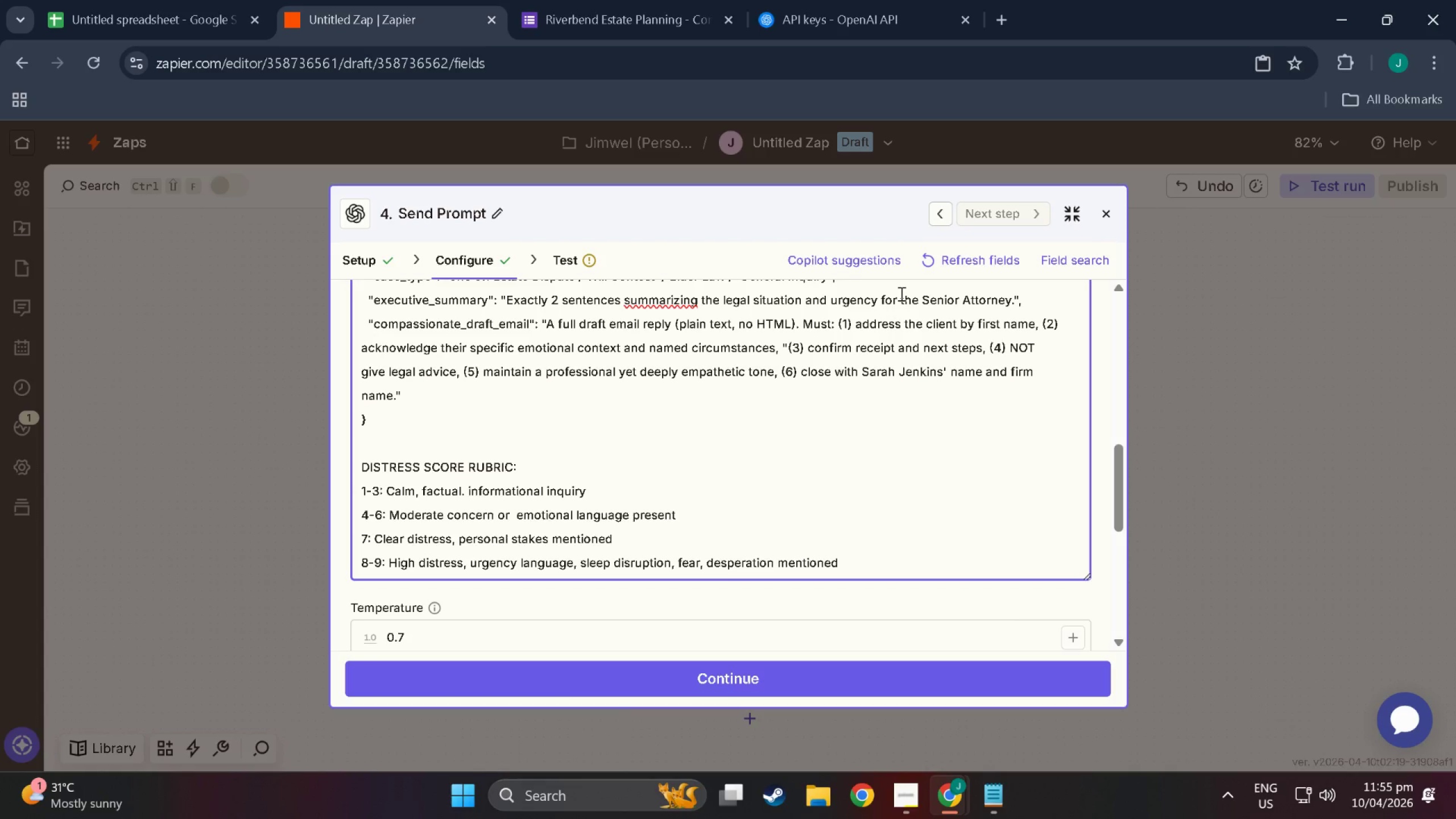 
key(Enter)